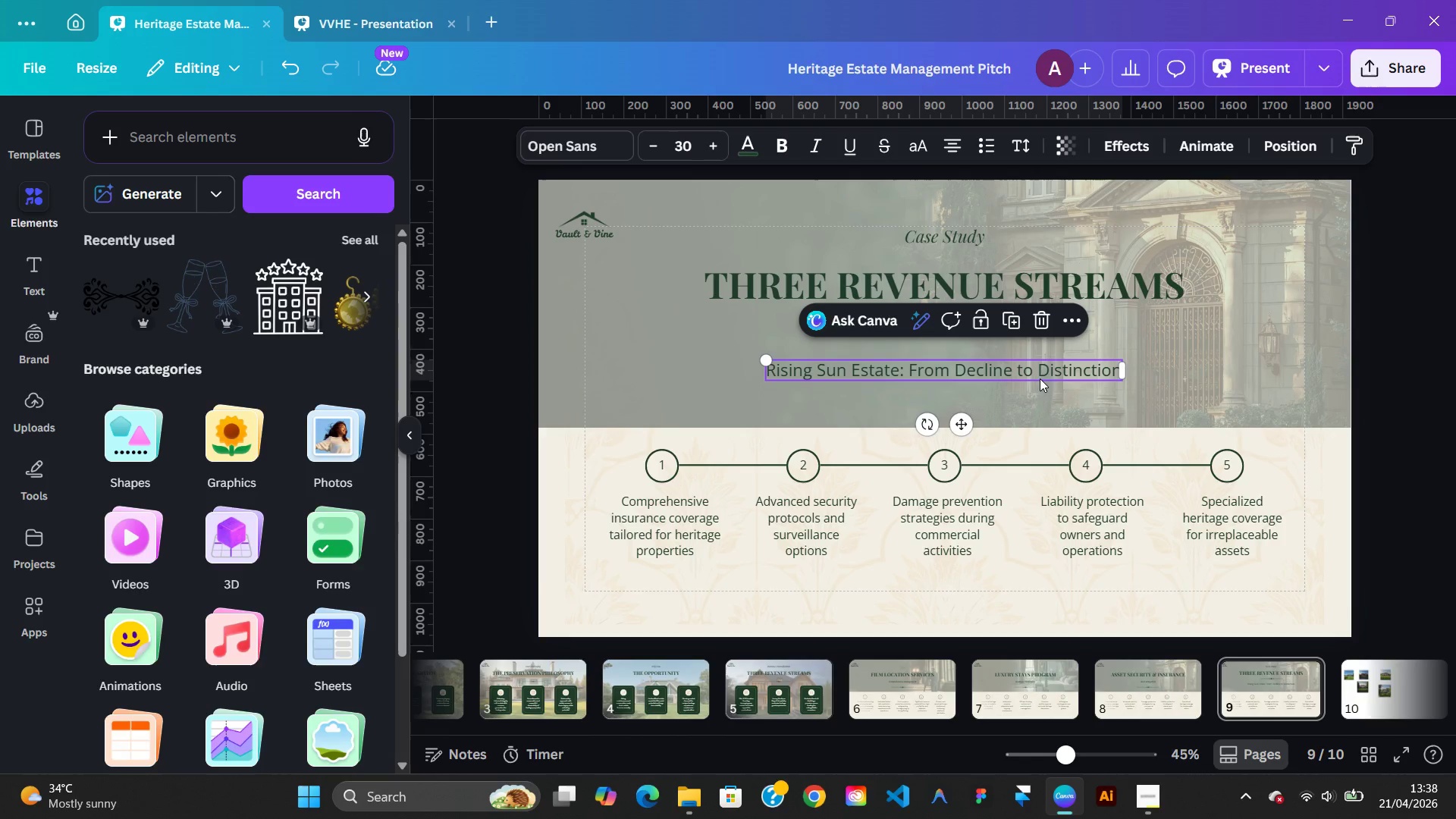 
hold_key(key=ArrowDown, duration=1.39)
 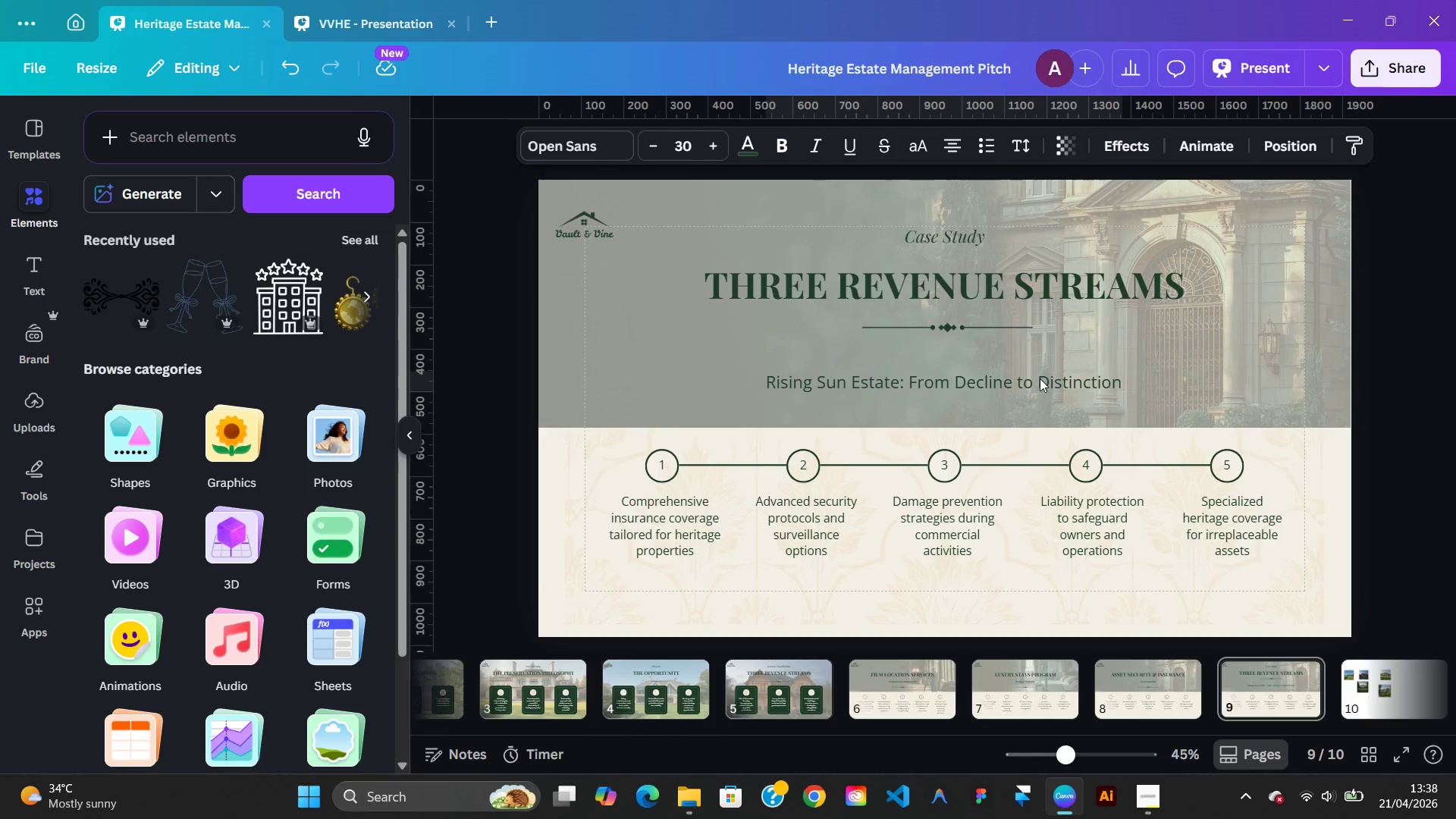 
key(ArrowUp)
 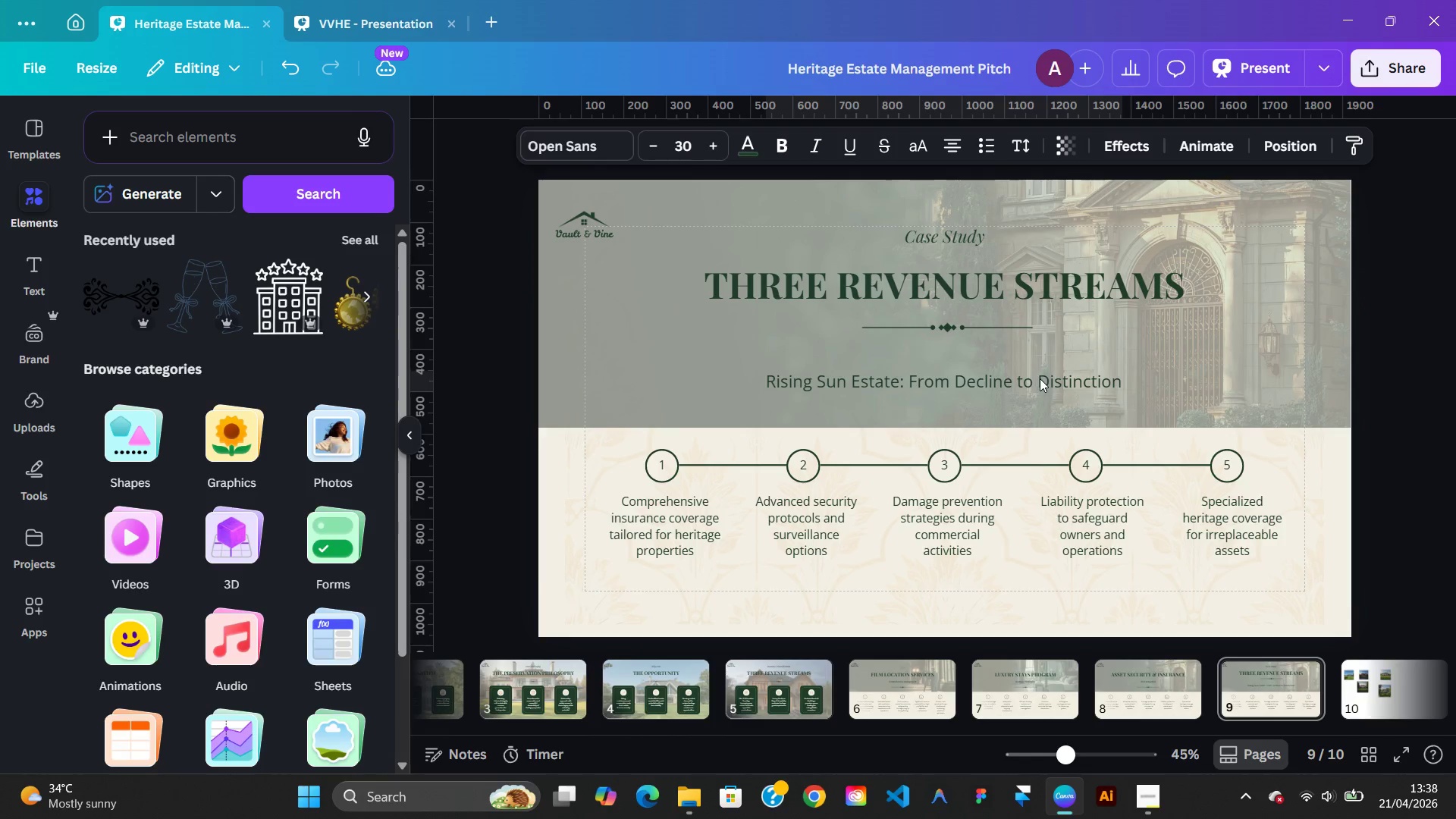 
key(ArrowUp)
 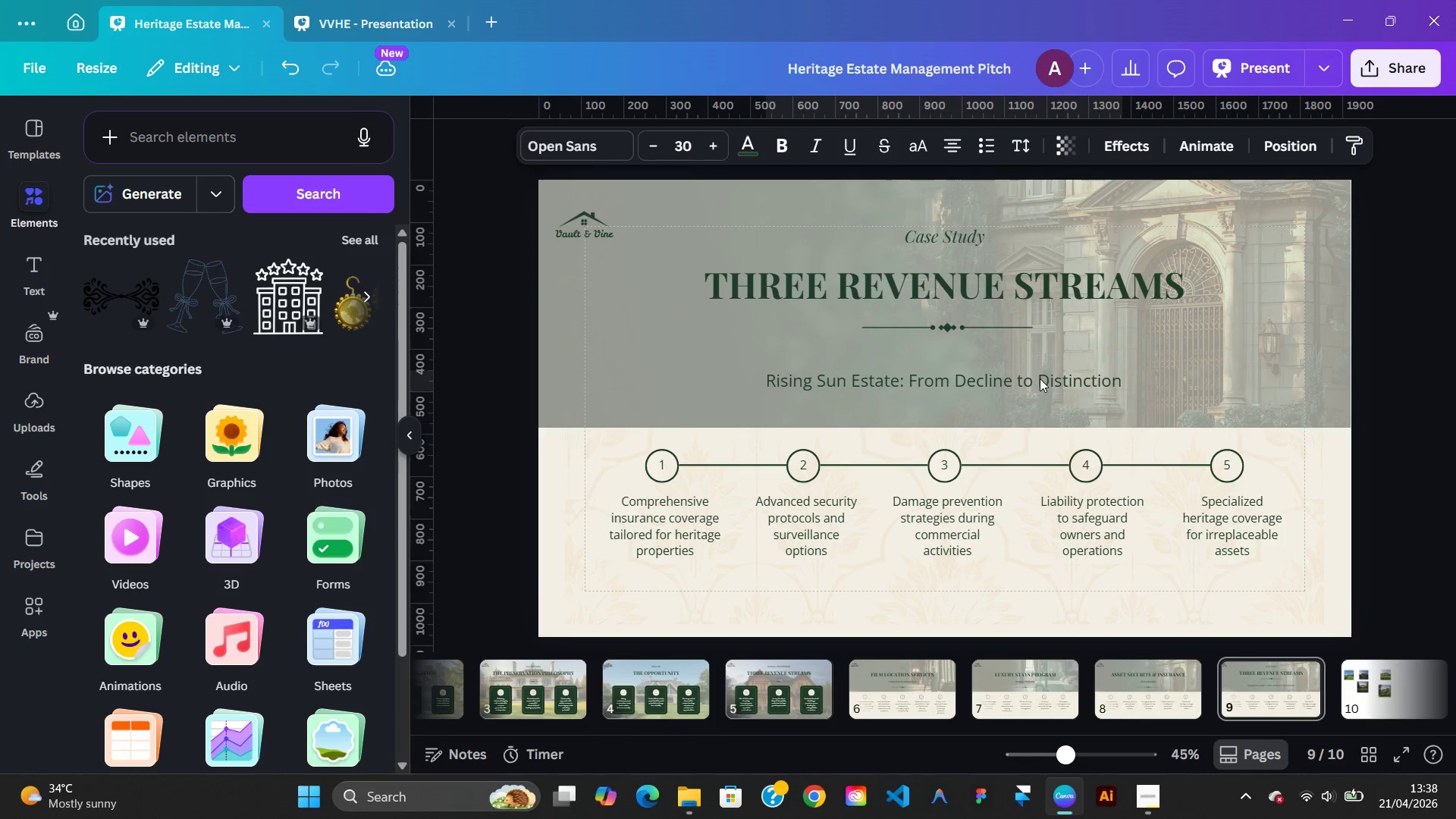 
key(ArrowUp)
 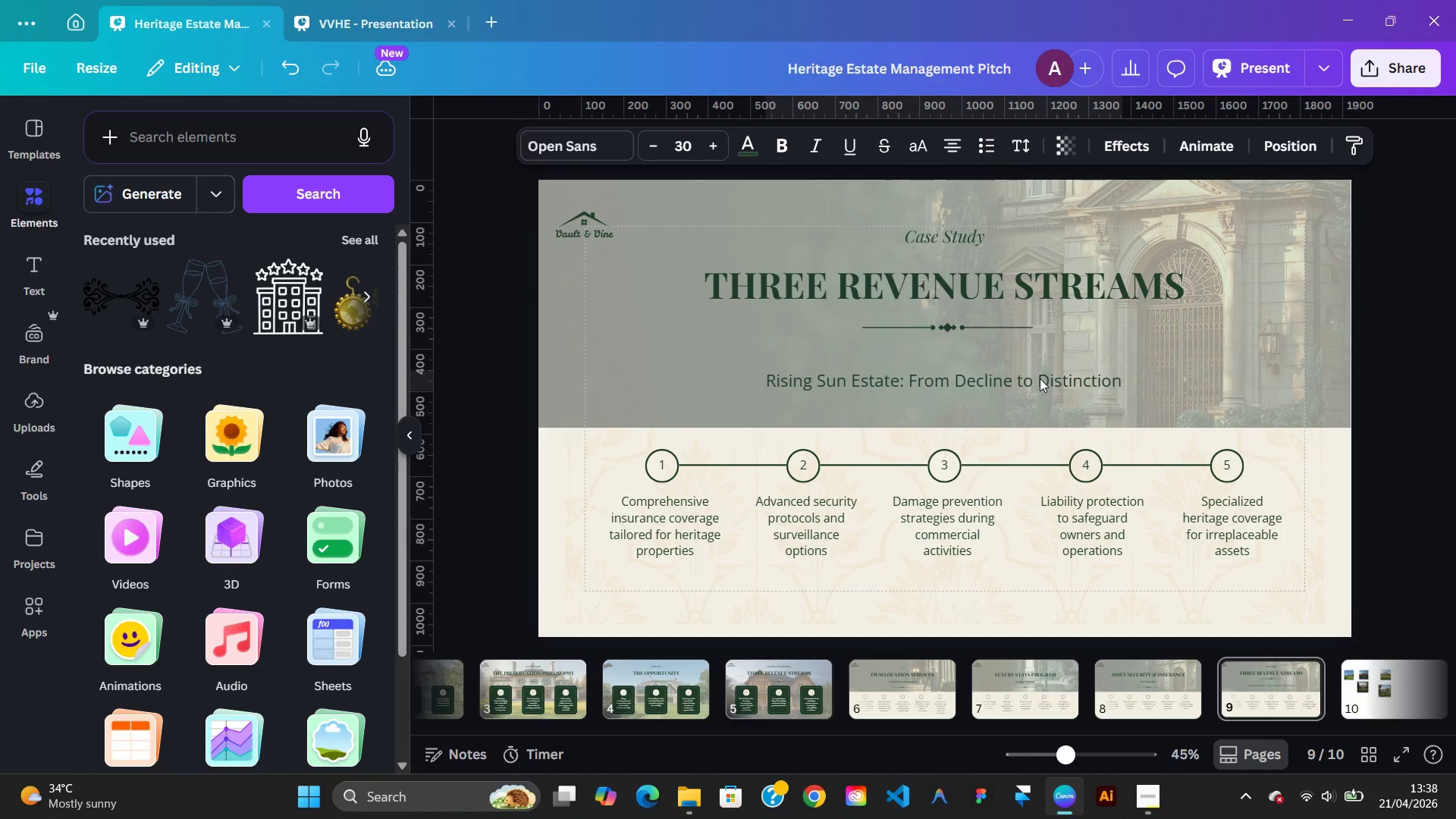 
key(ArrowUp)
 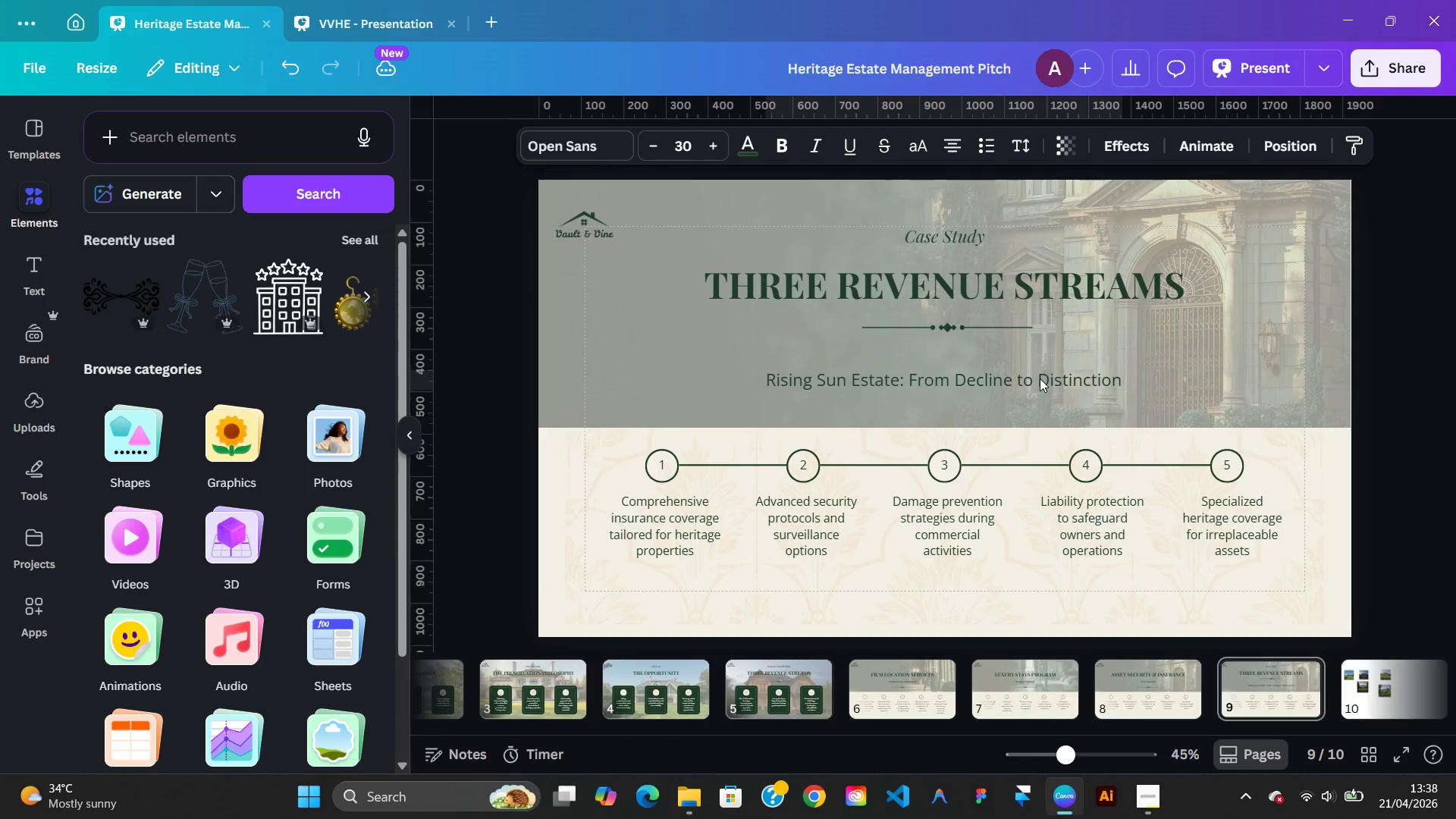 
key(ArrowUp)
 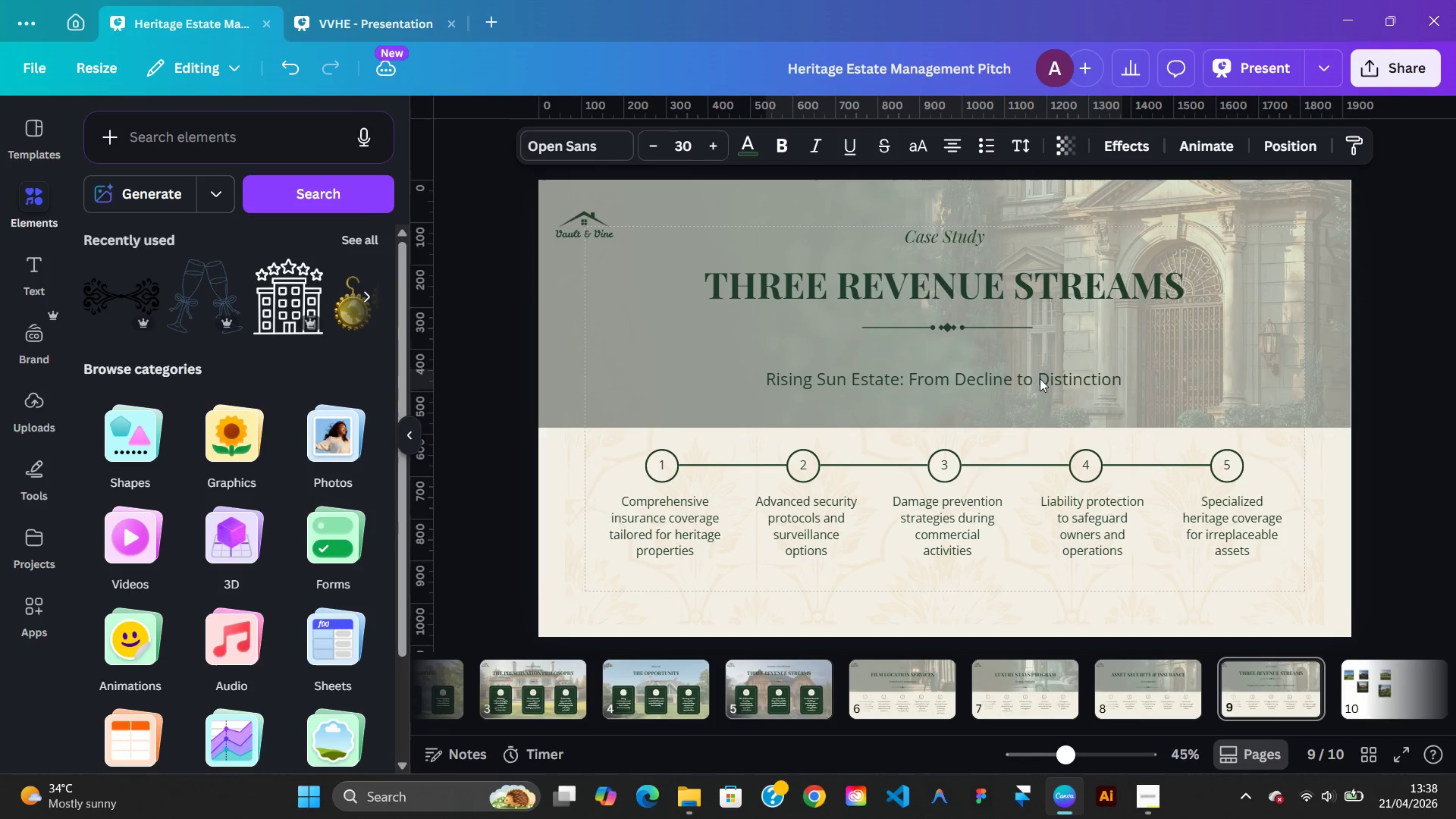 
key(ArrowUp)
 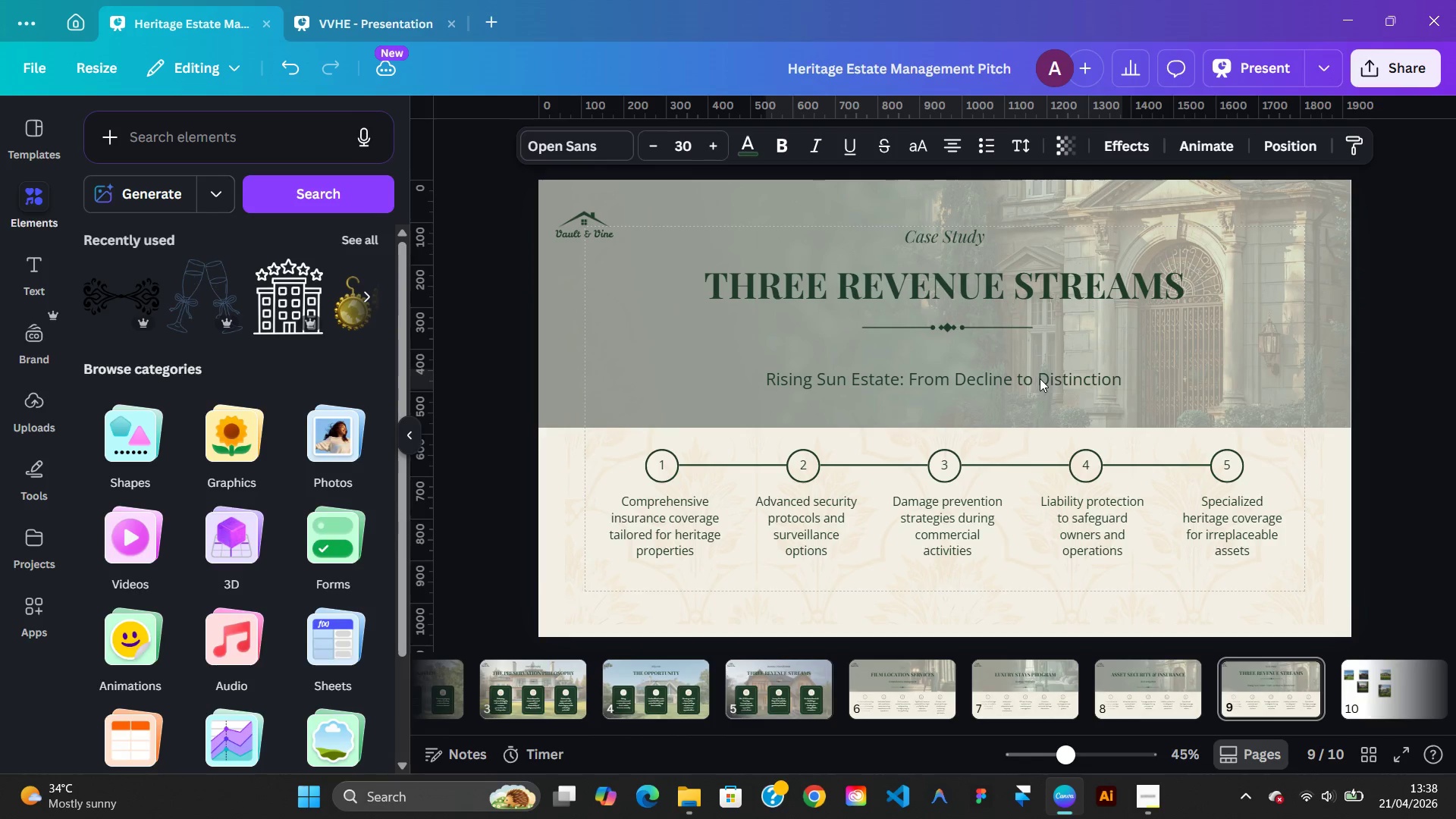 
key(ArrowUp)
 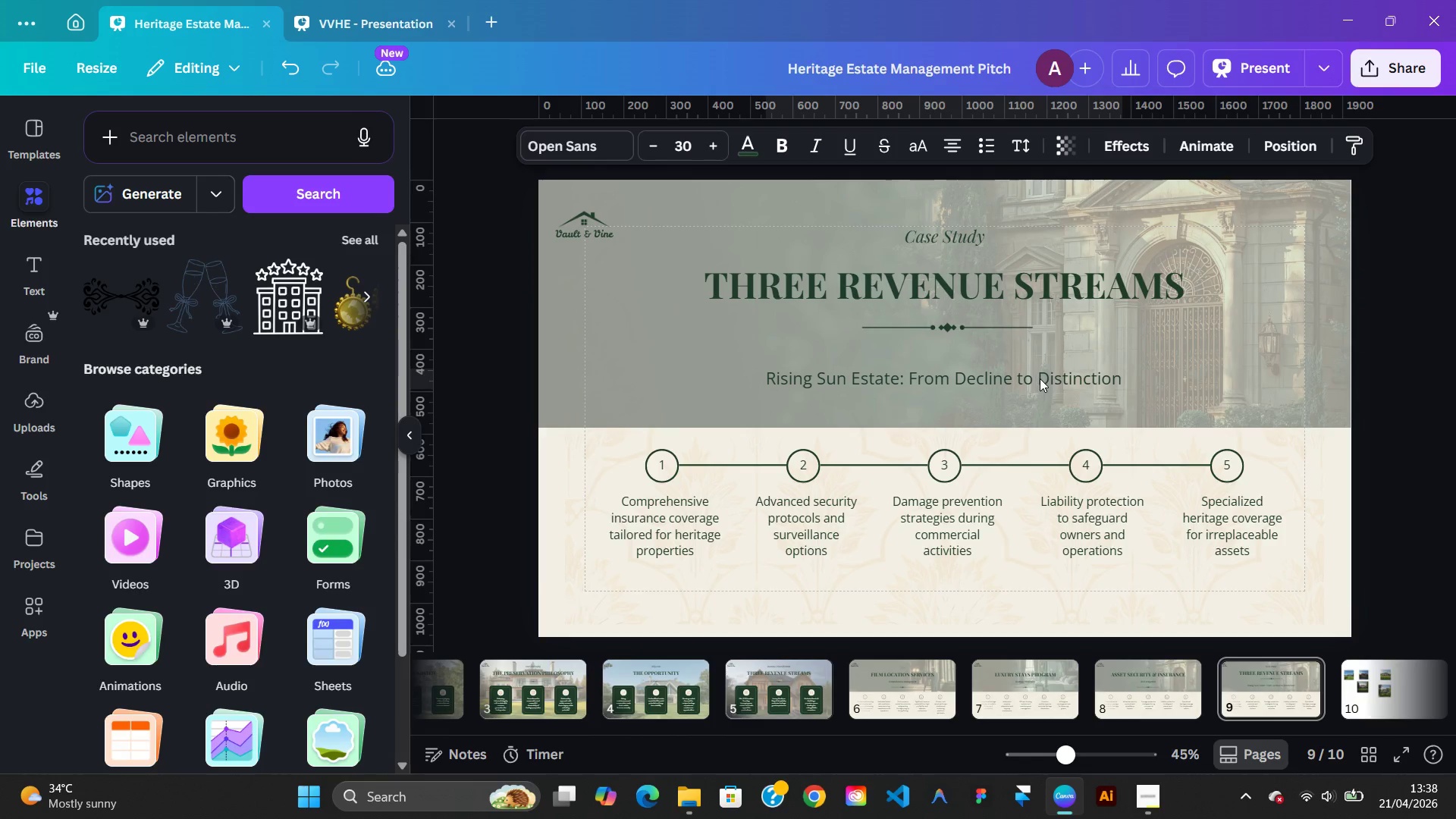 
key(ArrowUp)
 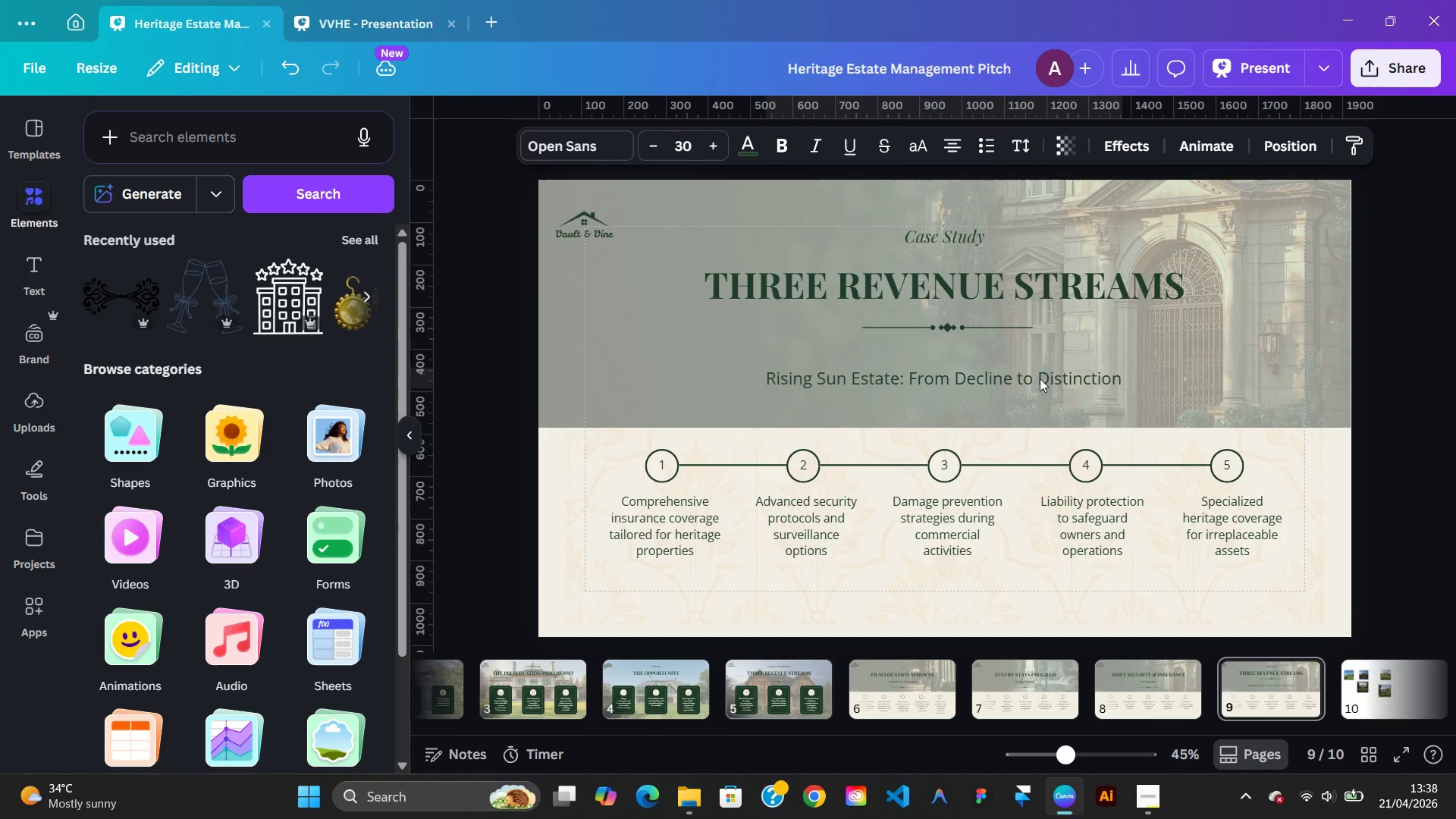 
key(ArrowUp)
 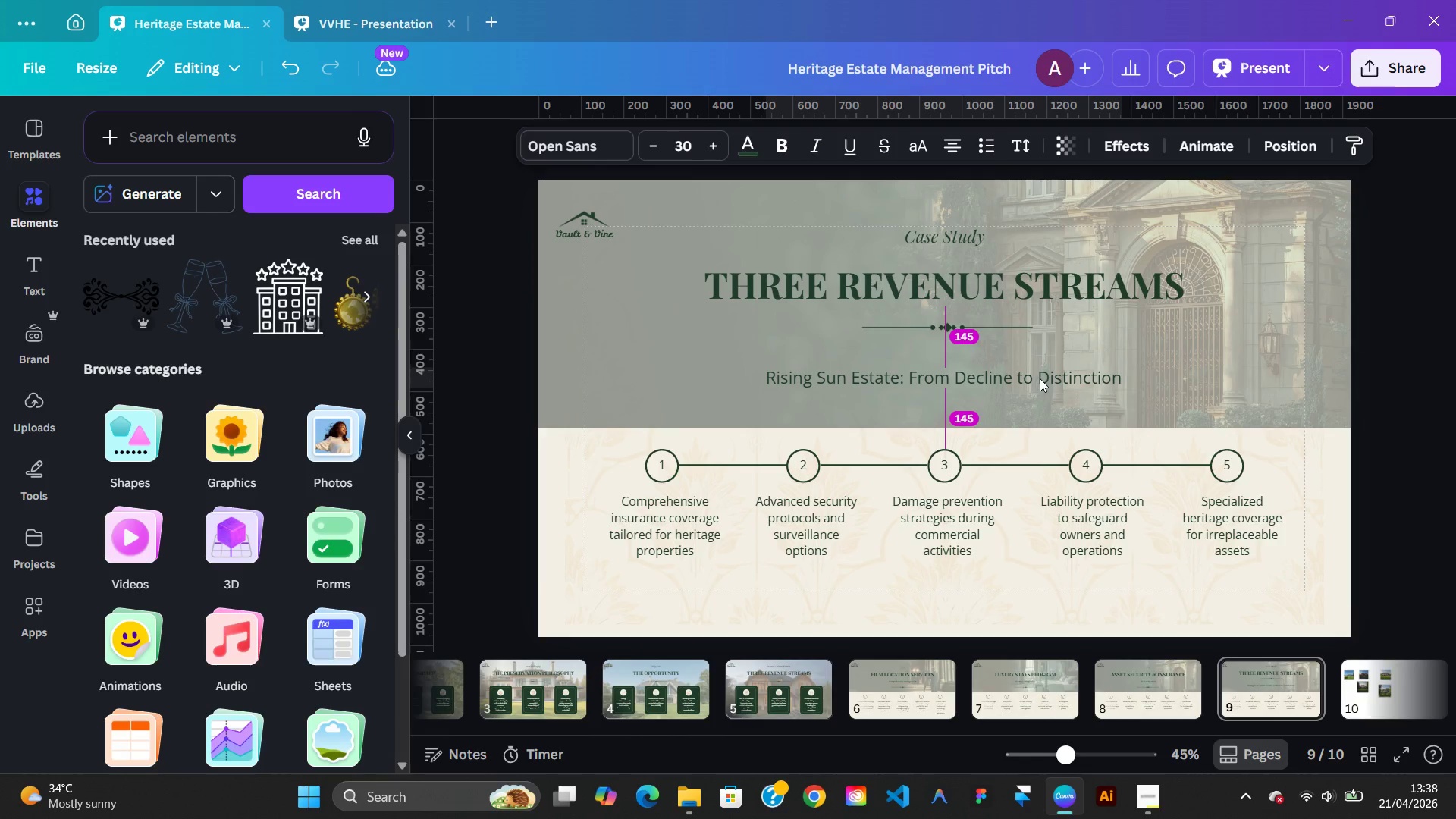 
key(ArrowUp)
 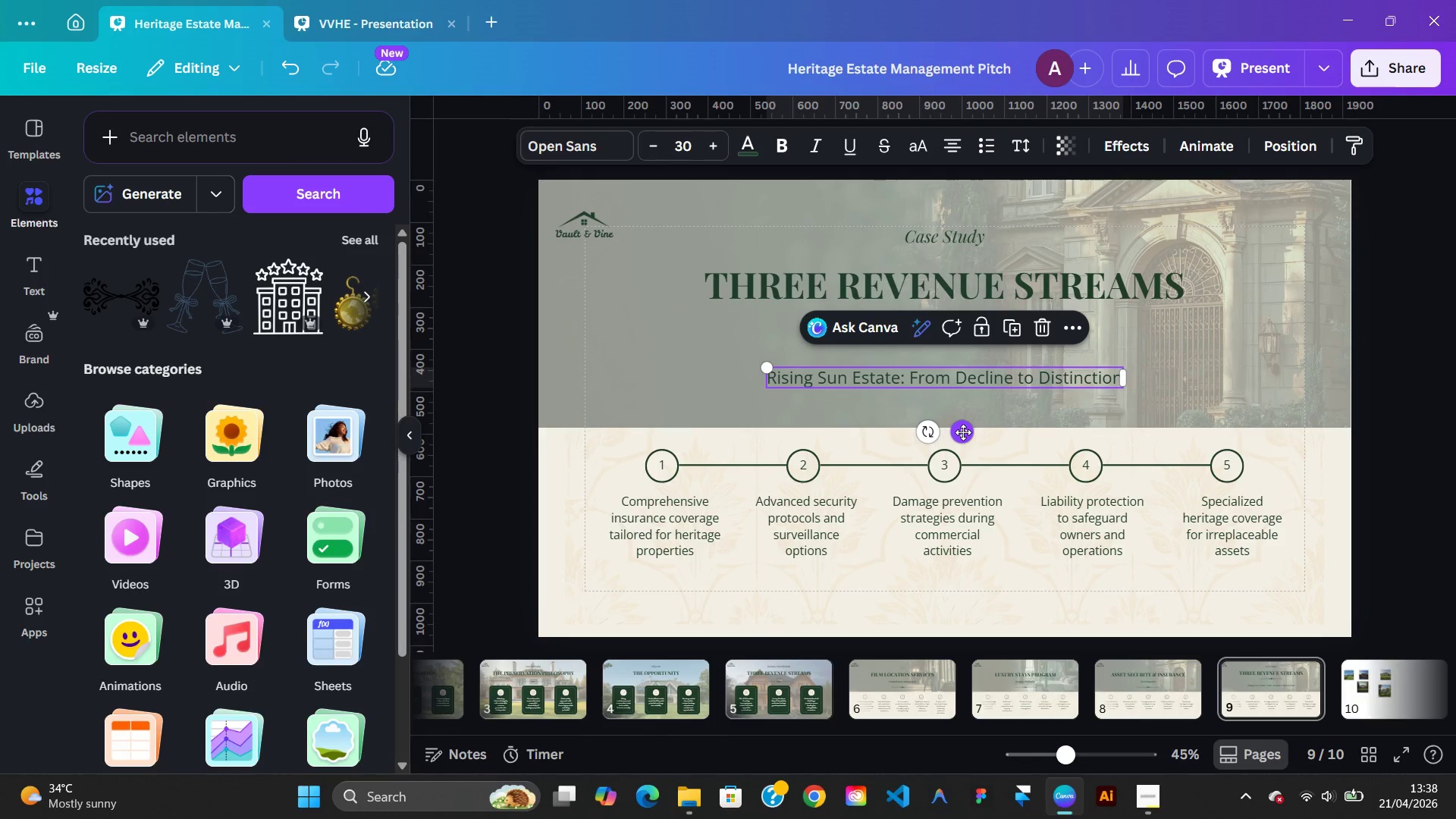 
wait(7.08)
 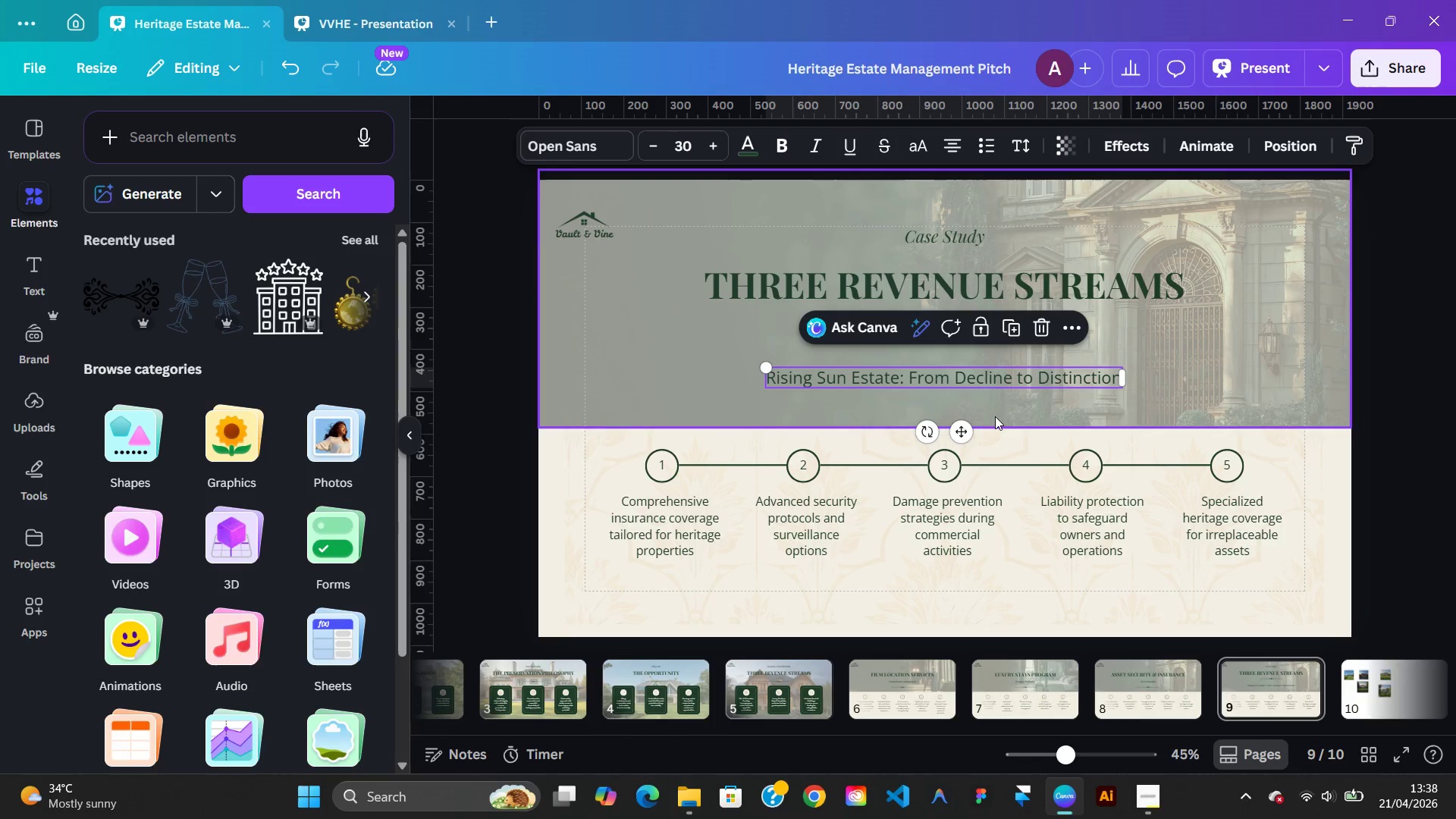 
left_click([1288, 141])
 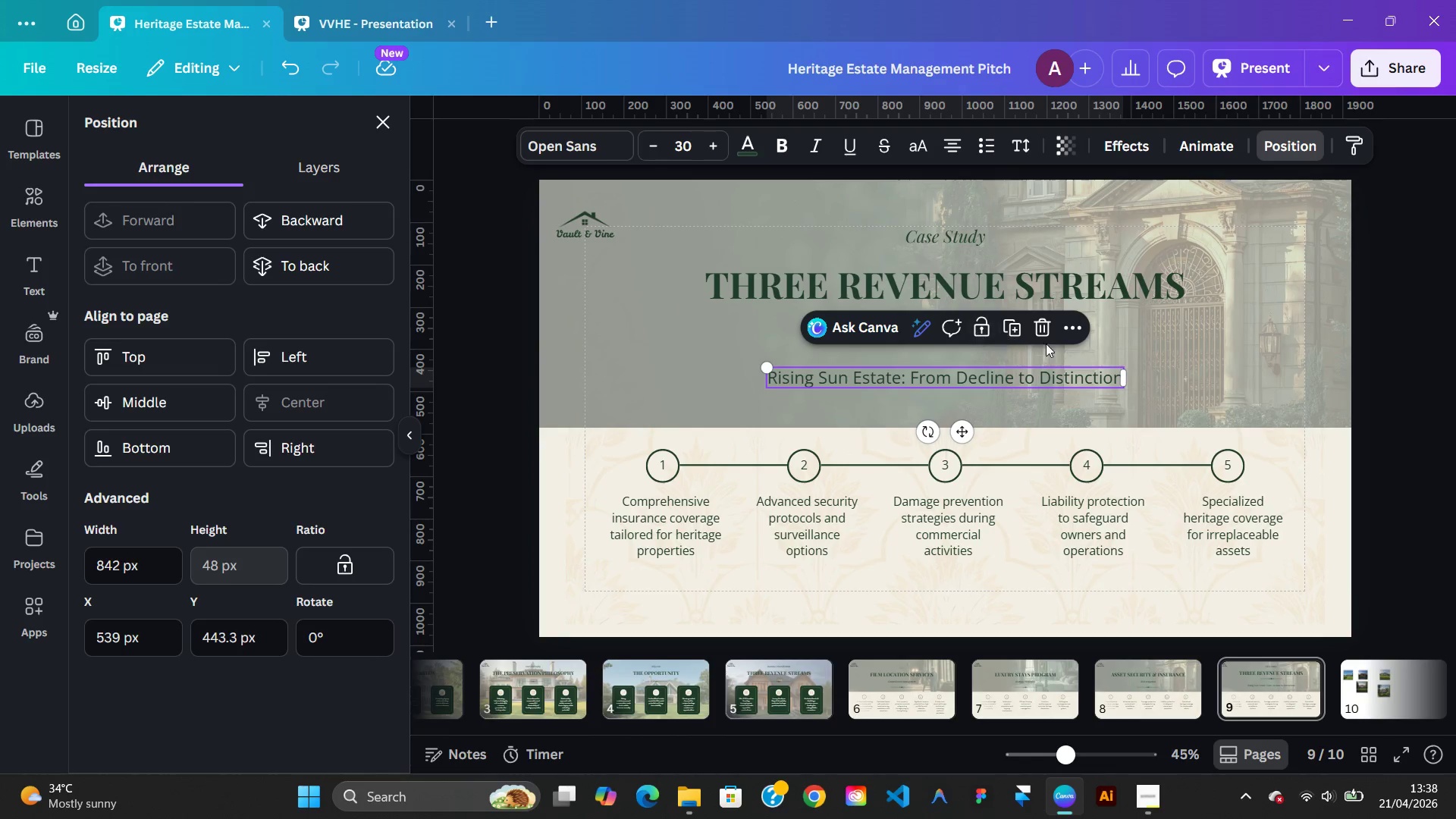 
left_click([1112, 353])
 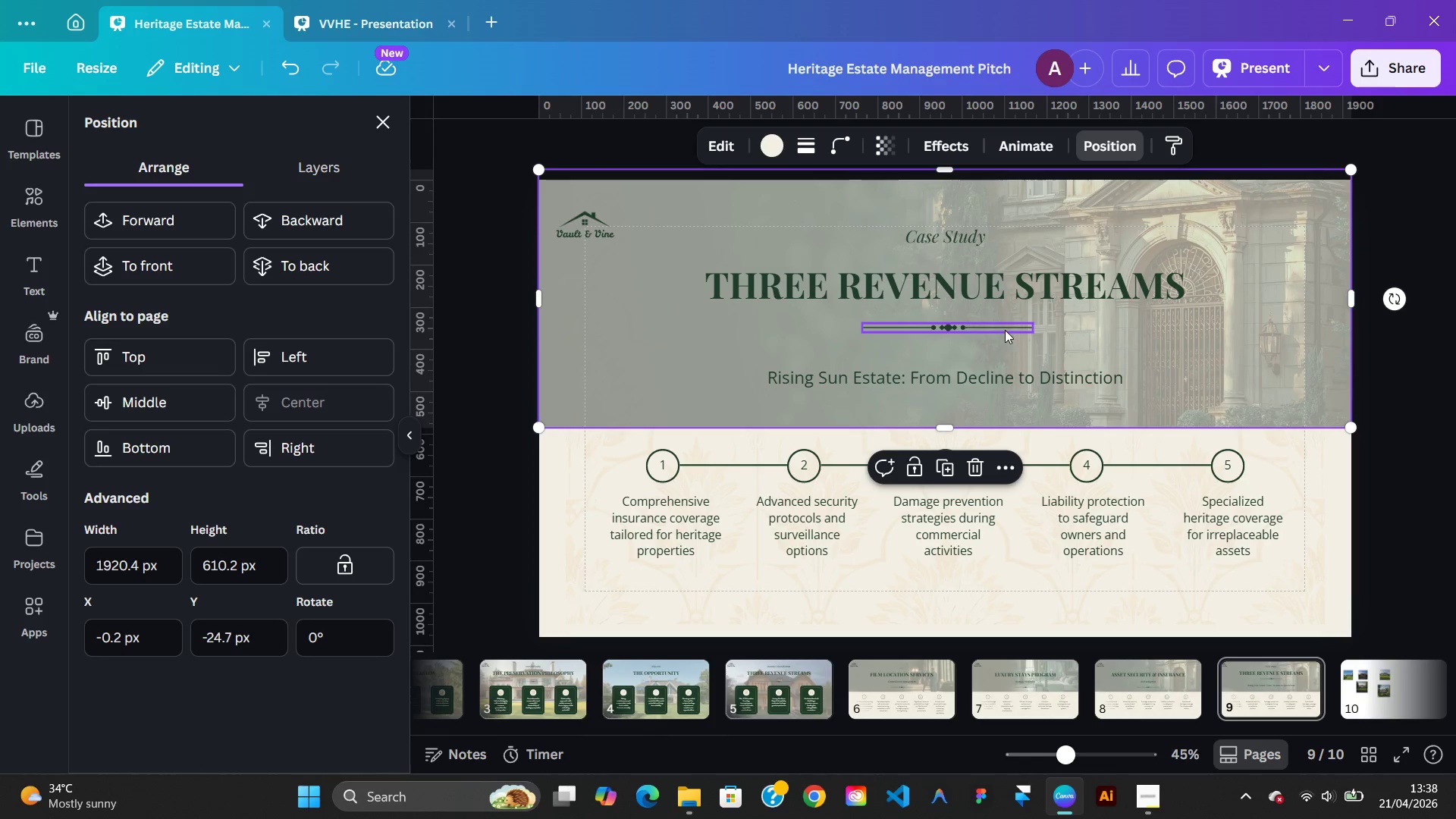 
left_click([1003, 330])
 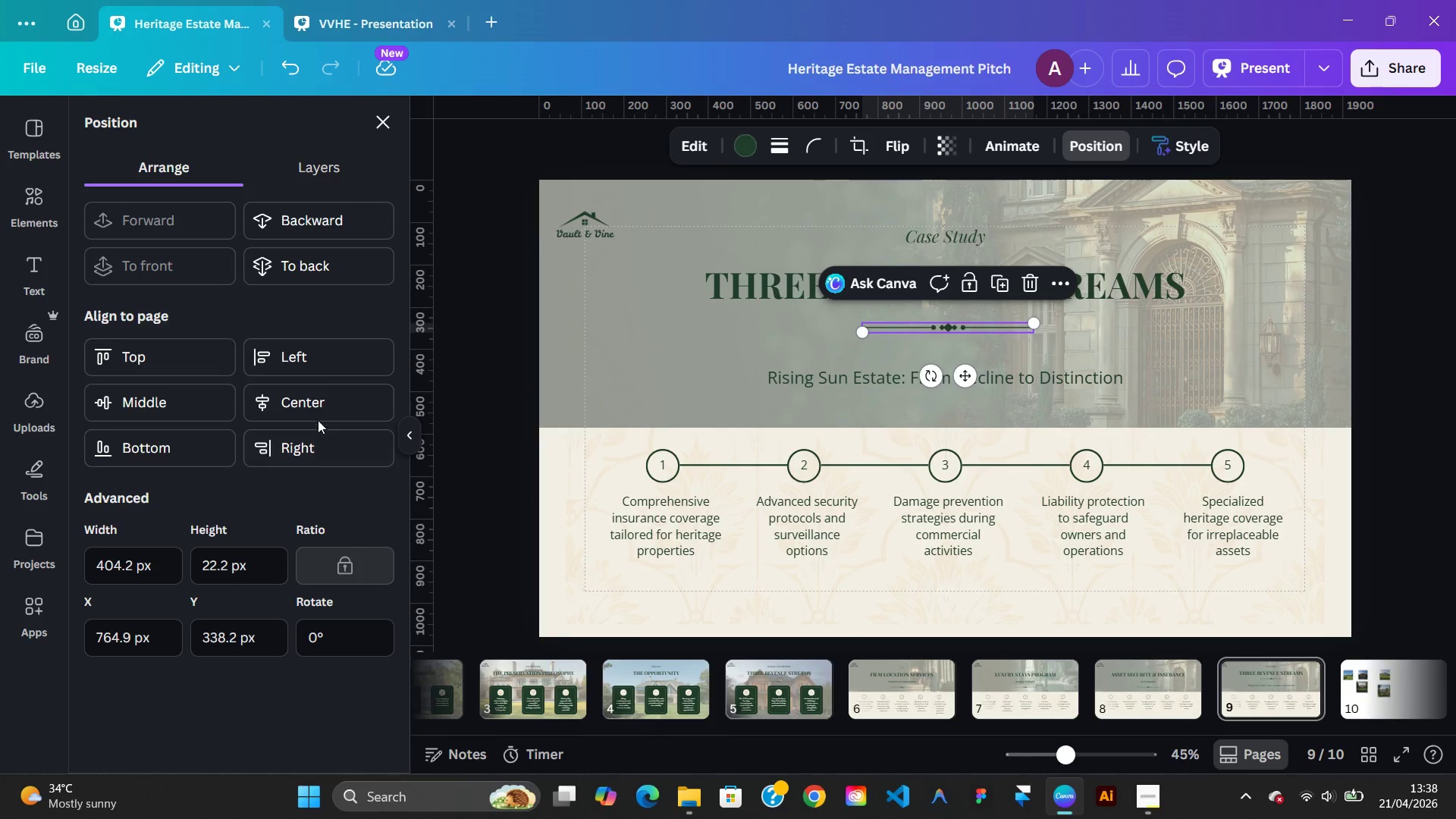 
left_click([315, 413])
 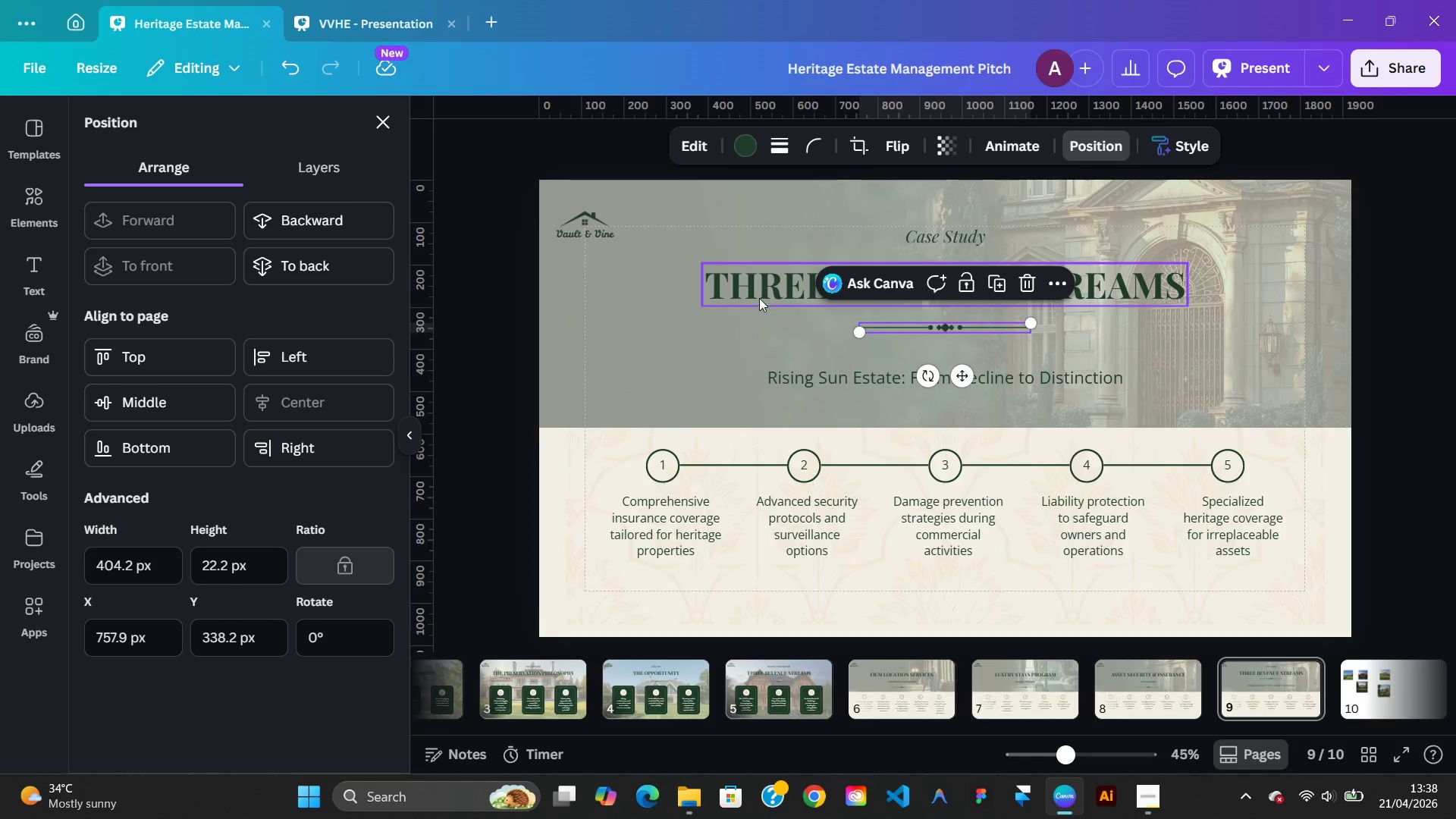 
left_click([759, 297])
 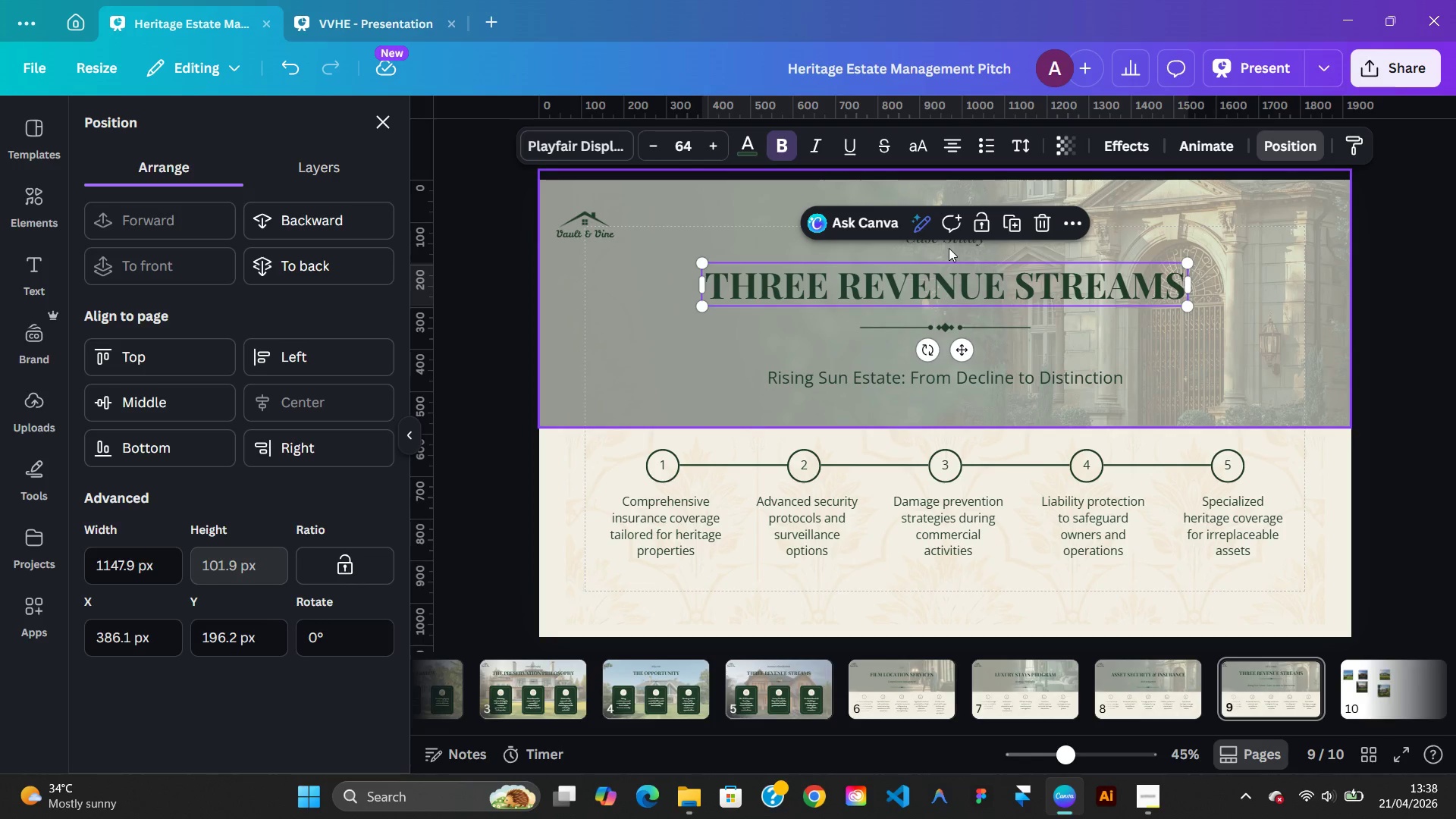 
left_click([953, 246])
 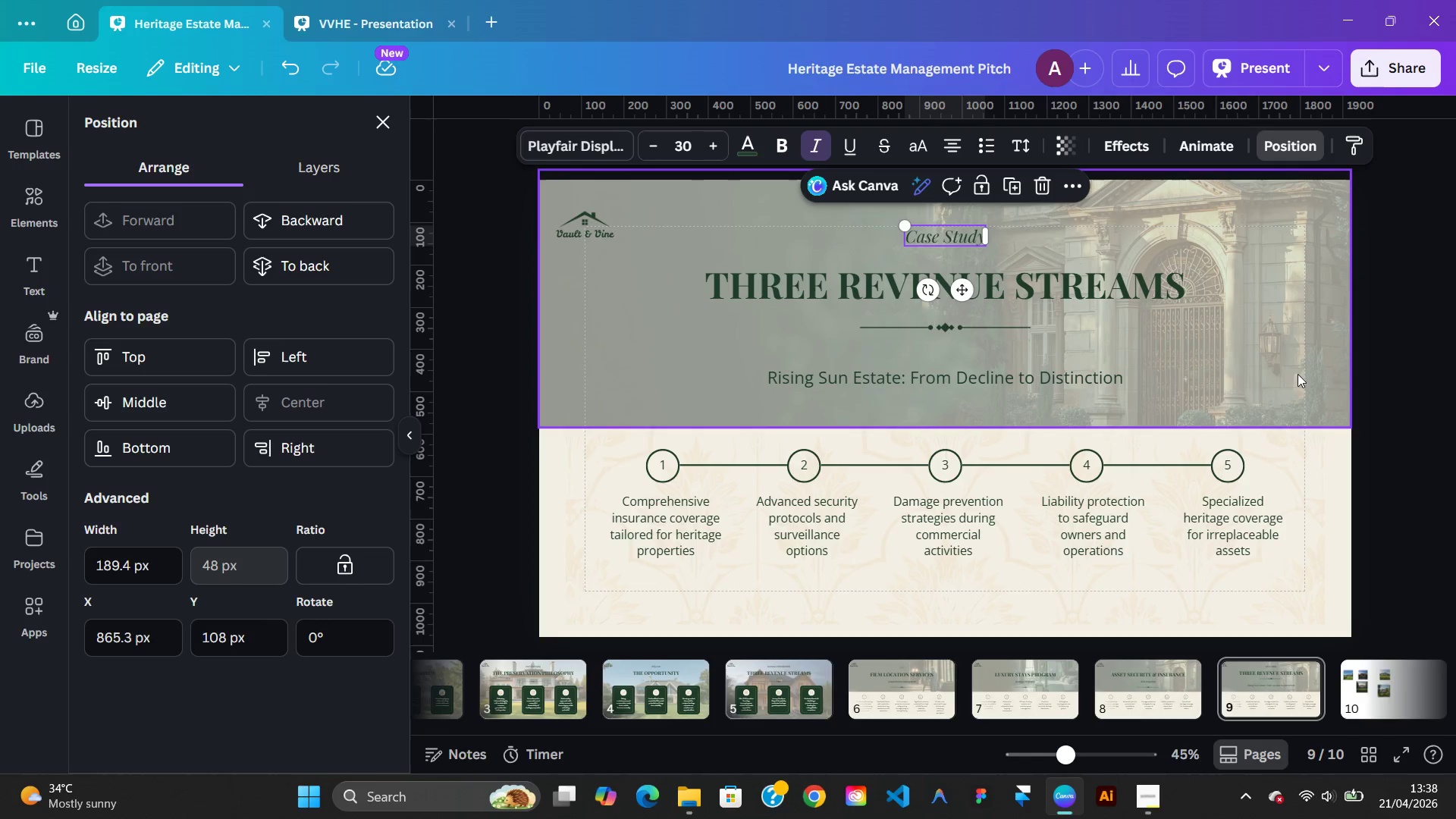 
left_click([1303, 374])
 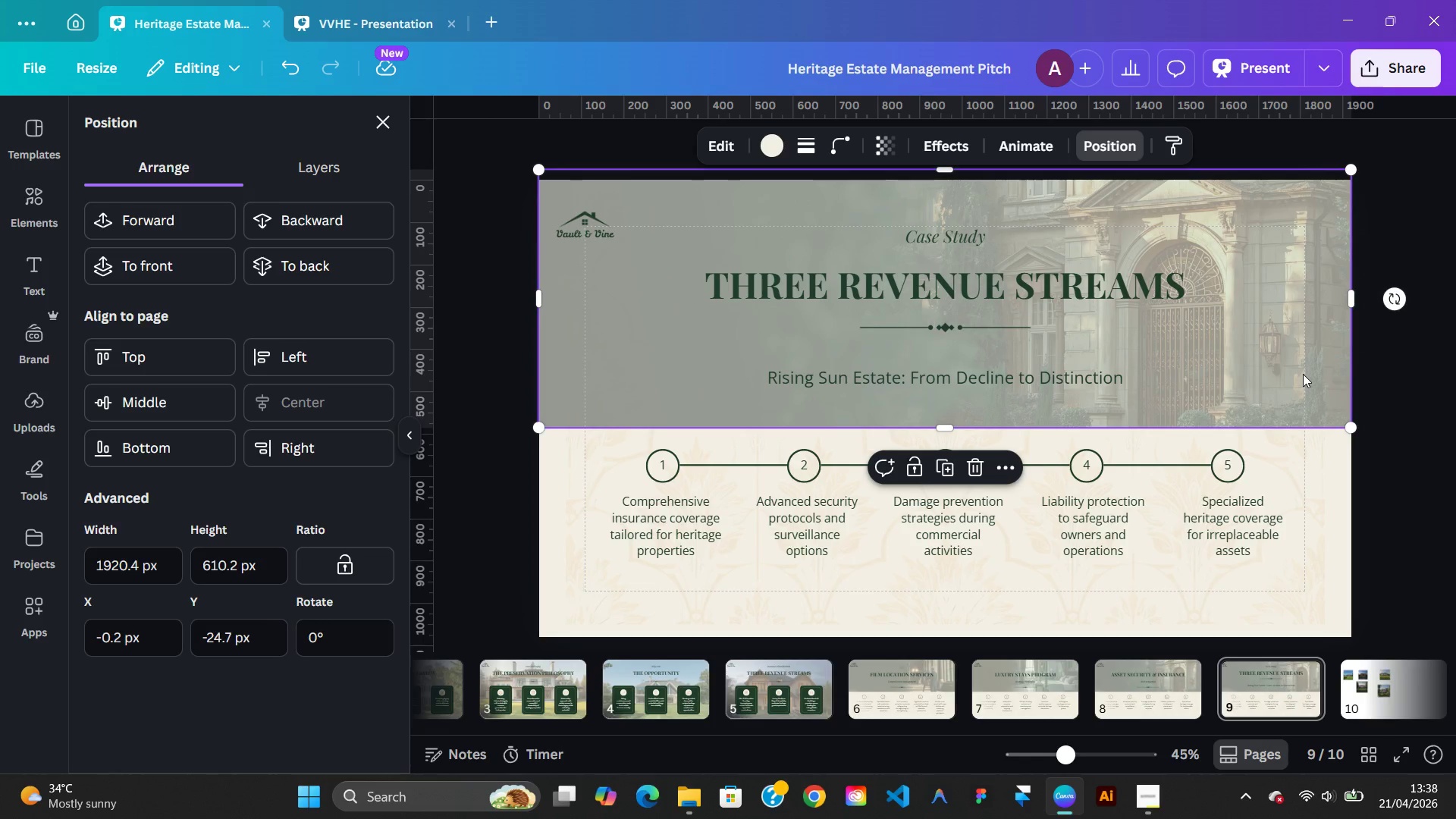 
left_click([1303, 374])
 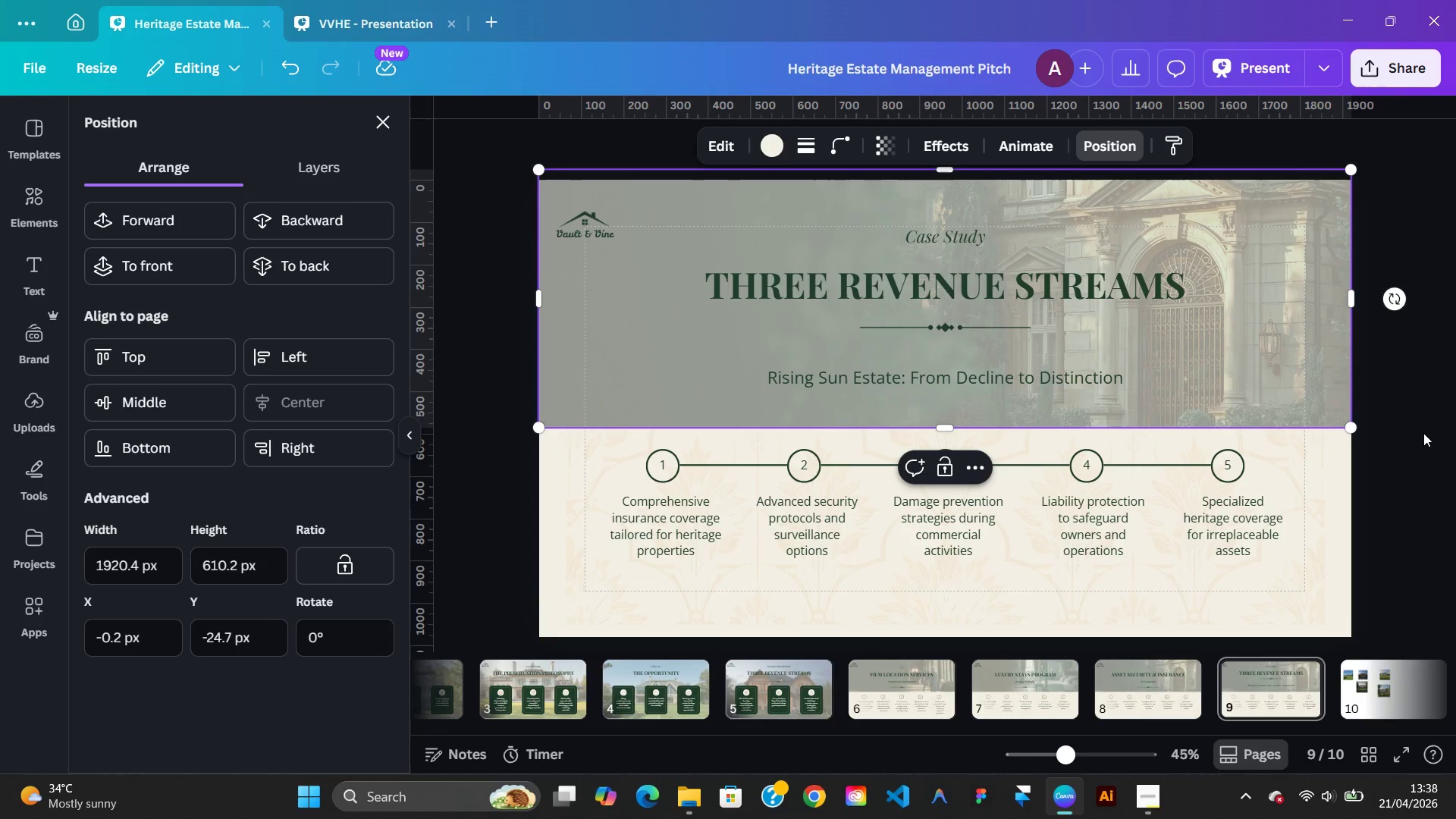 
left_click([1422, 435])
 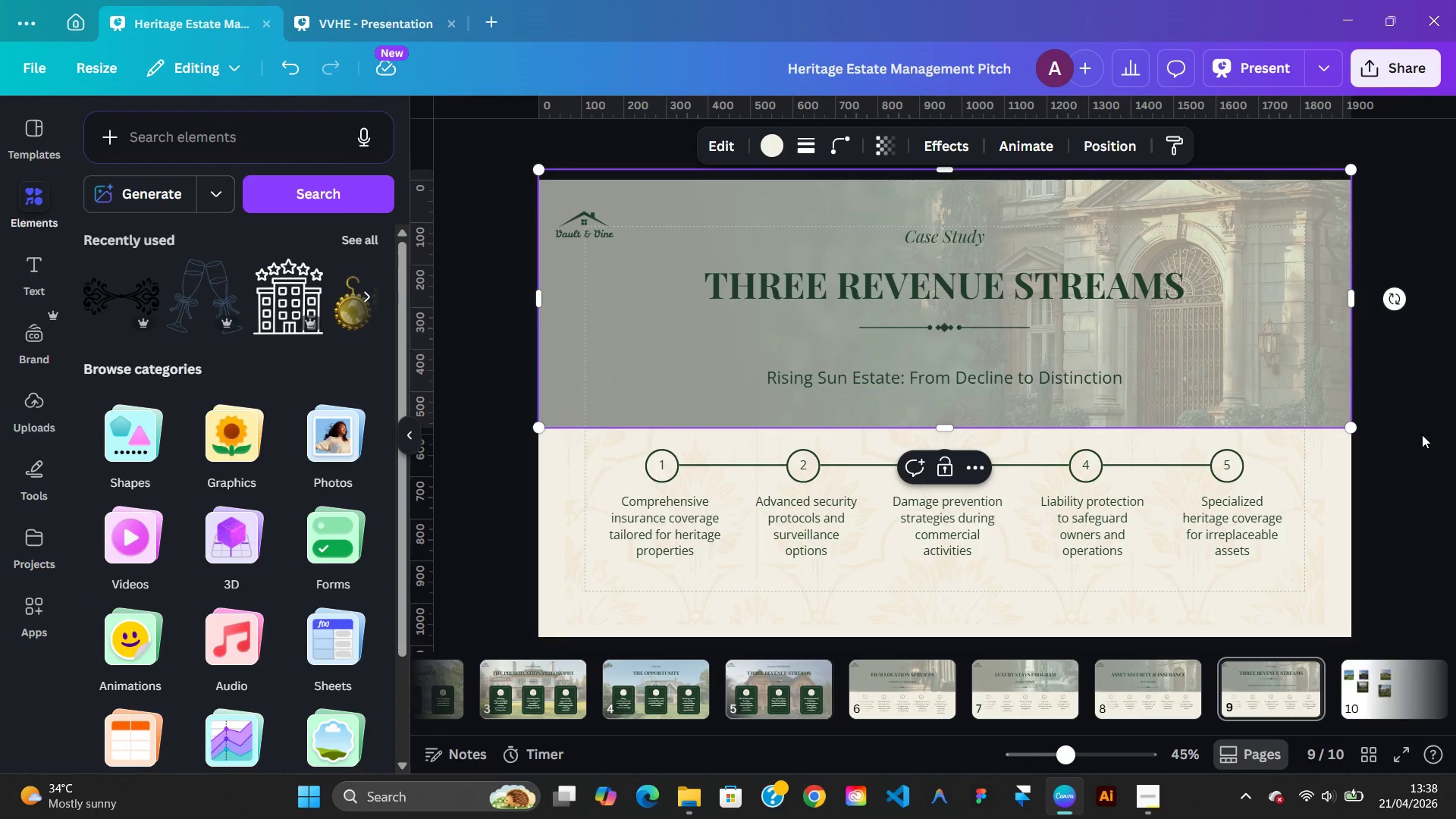 
left_click([1422, 435])
 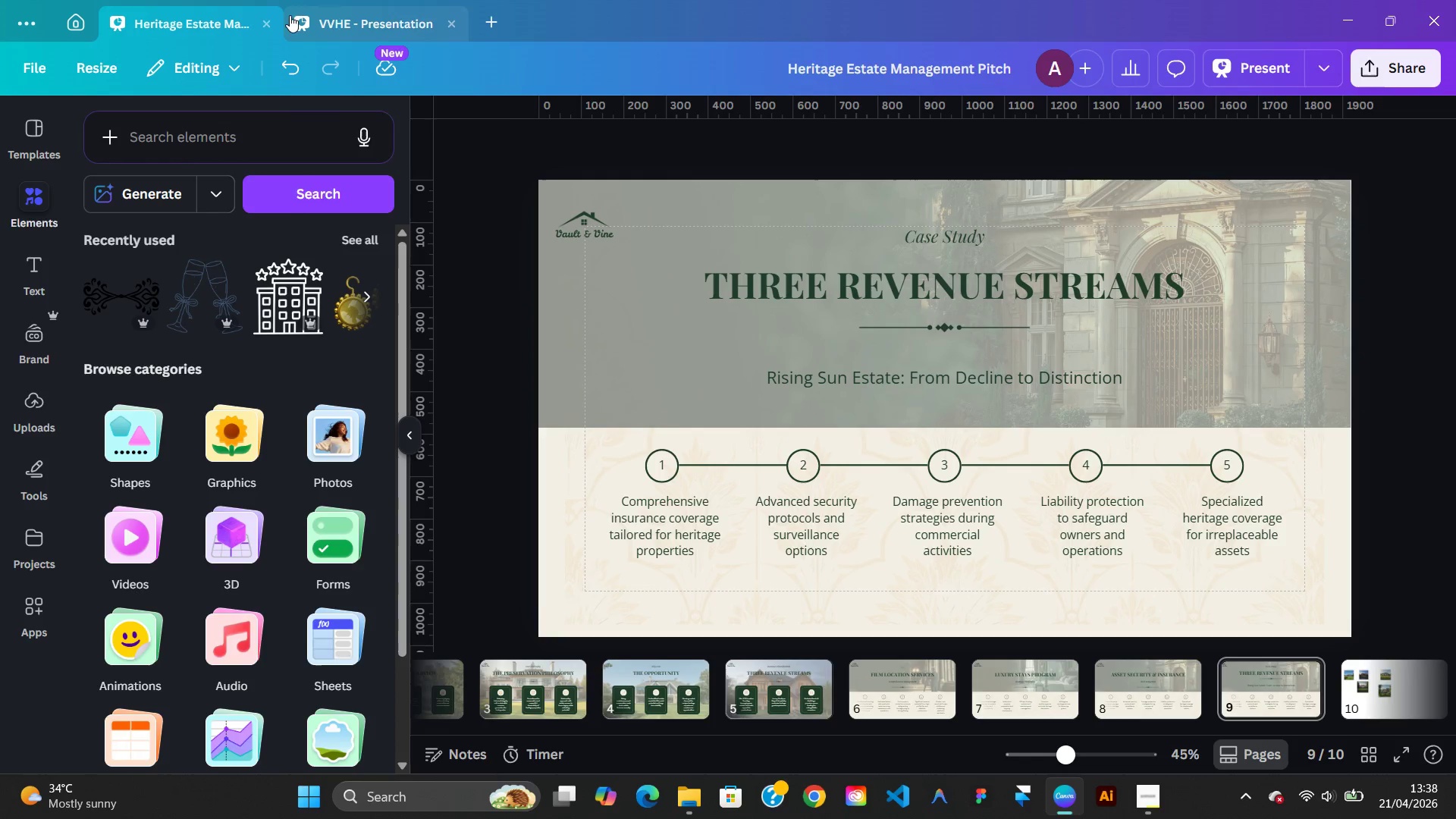 
left_click([345, 14])
 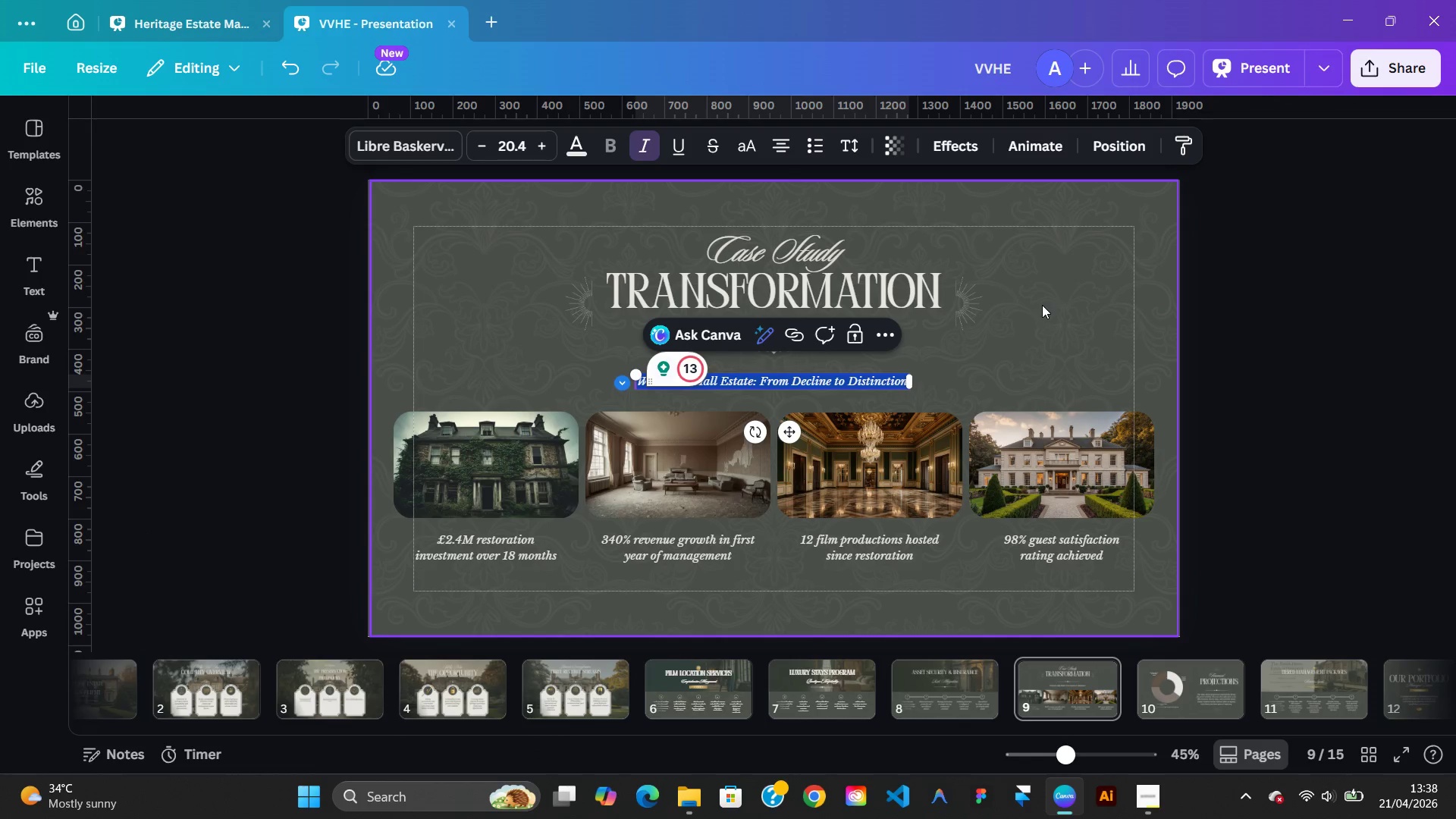 
left_click([1052, 307])
 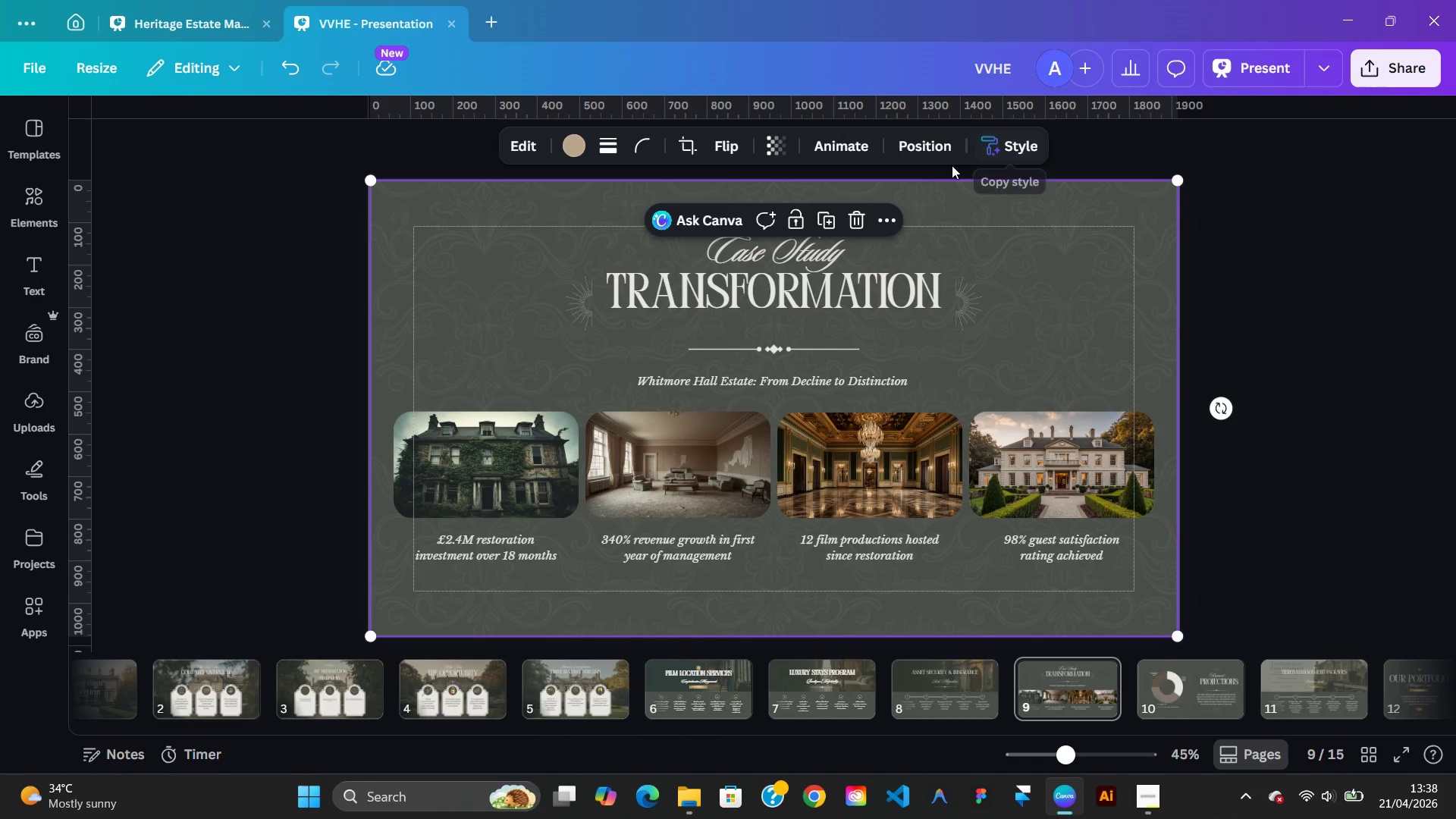 
left_click([930, 158])
 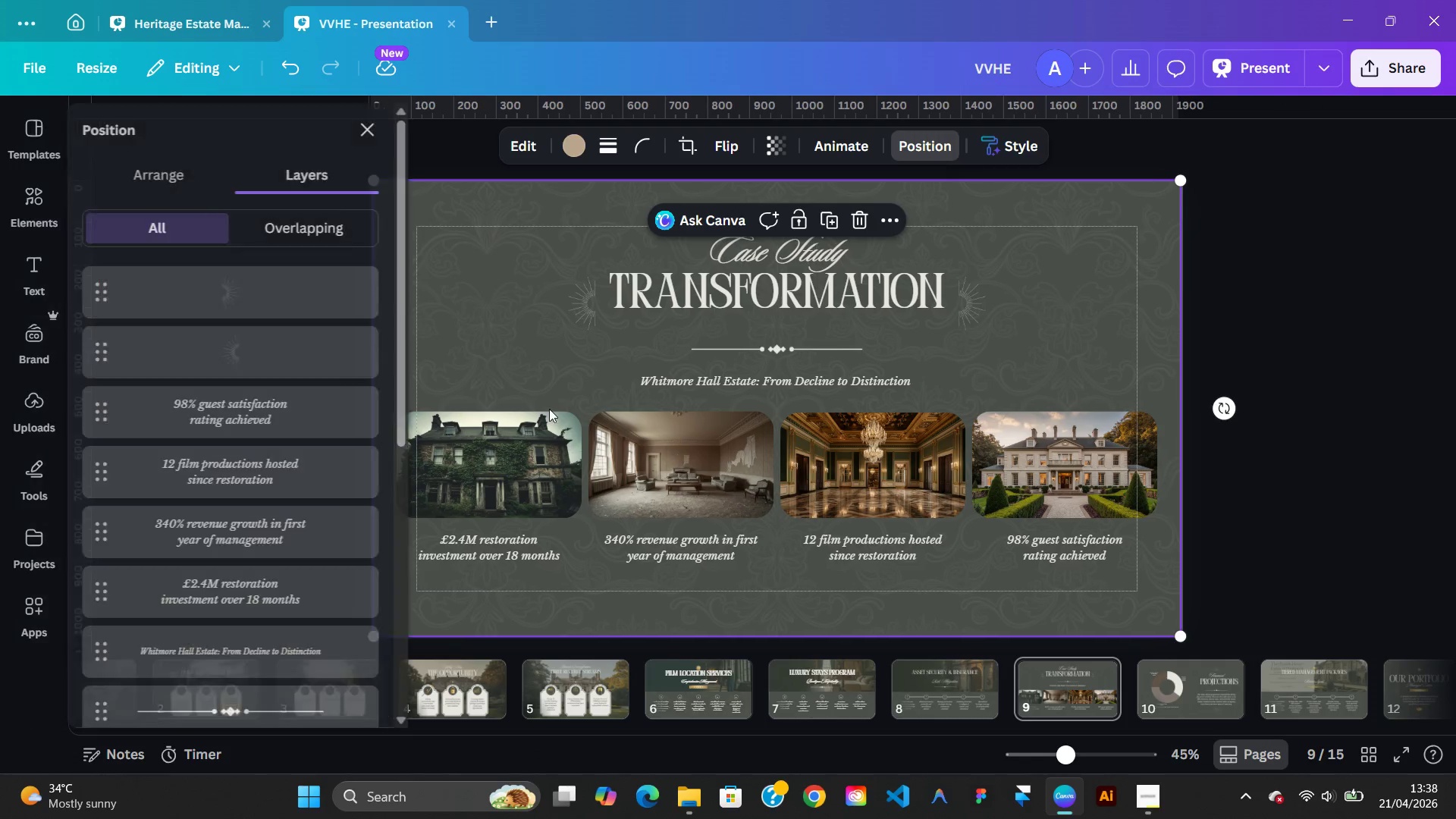 
mouse_move([270, 528])
 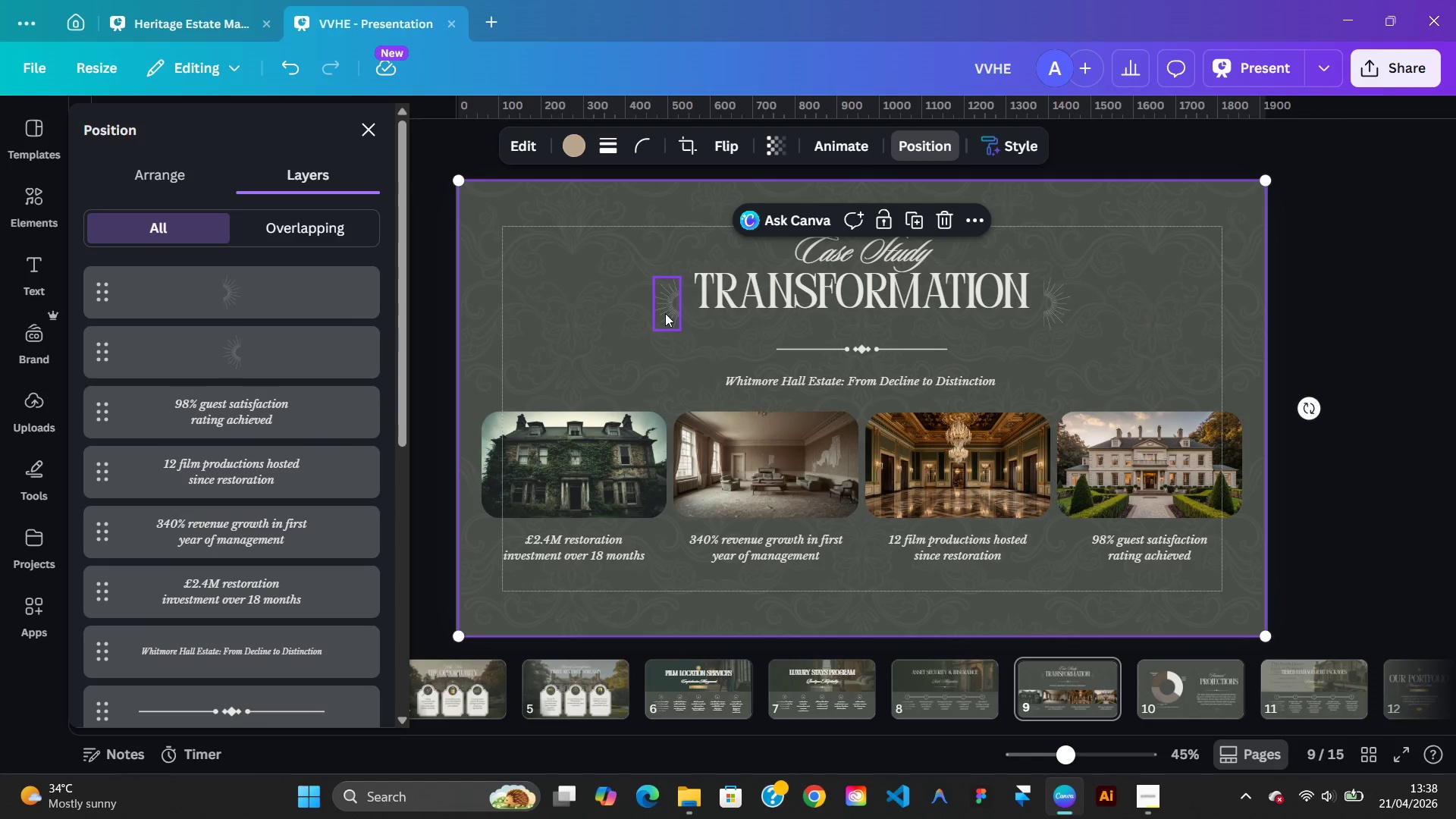 
left_click([665, 313])
 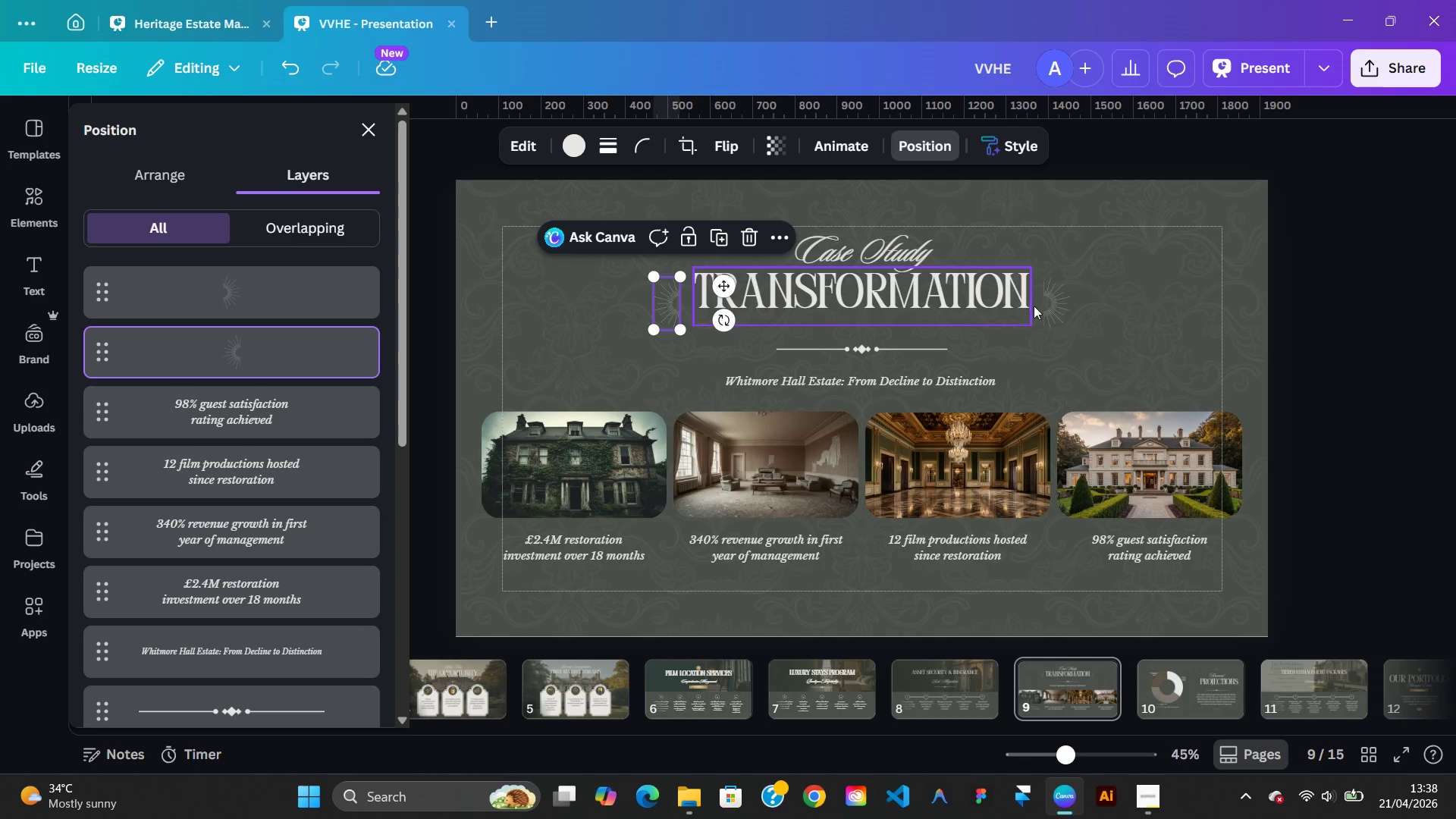 
hold_key(key=ShiftLeft, duration=0.55)
left_click([1050, 306])
 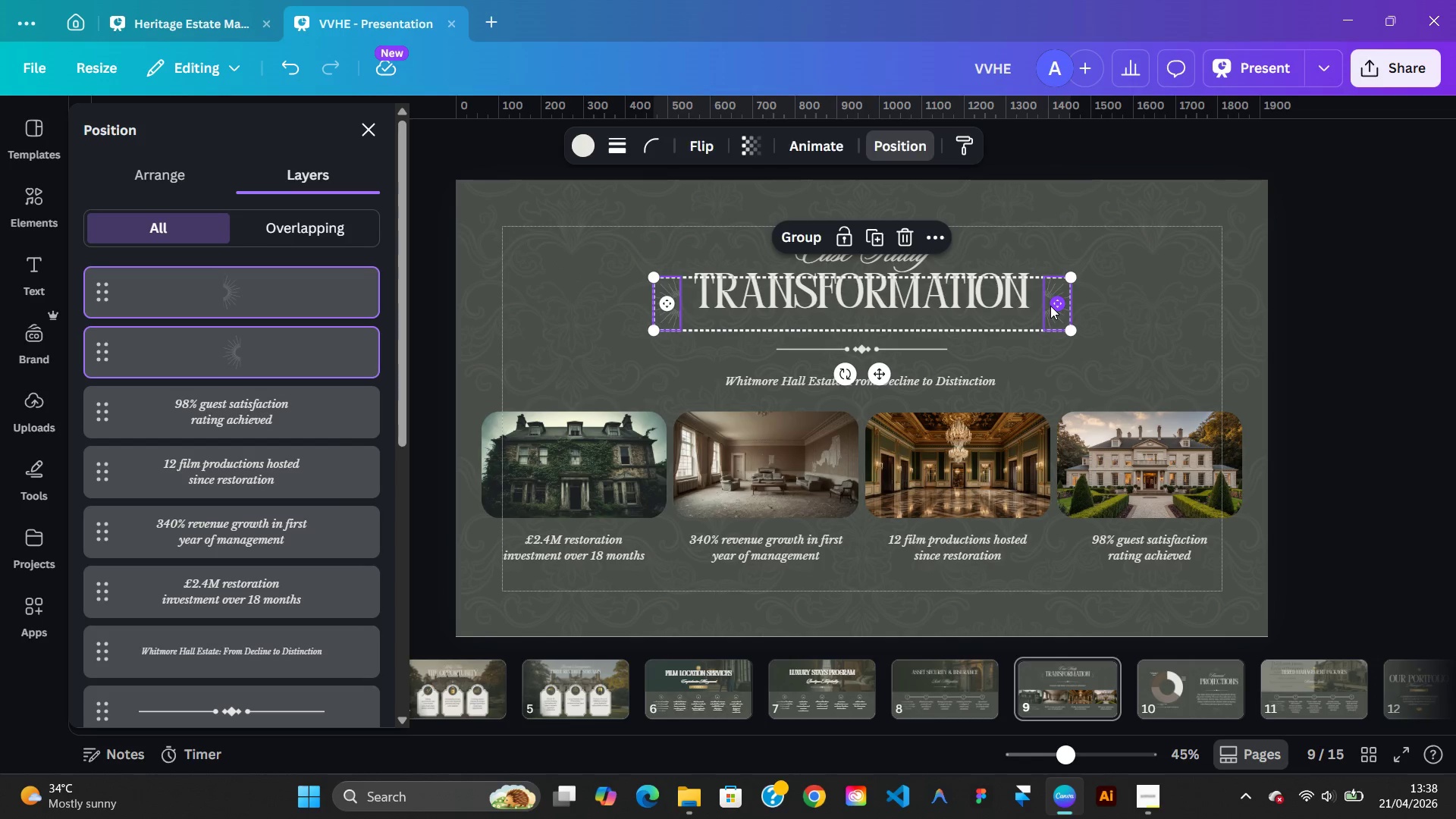 
right_click([1050, 306])
 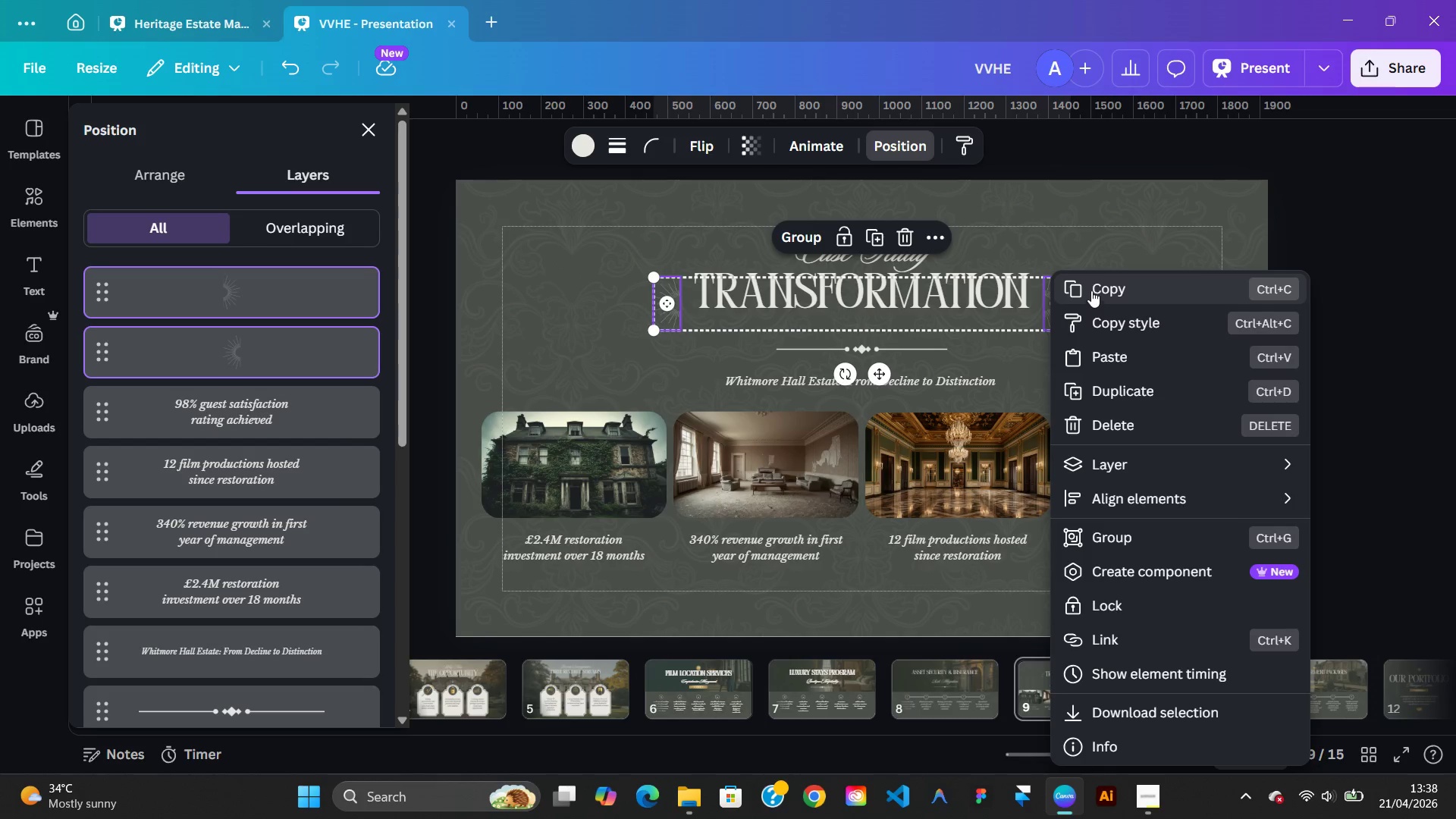 
left_click([1091, 290])
 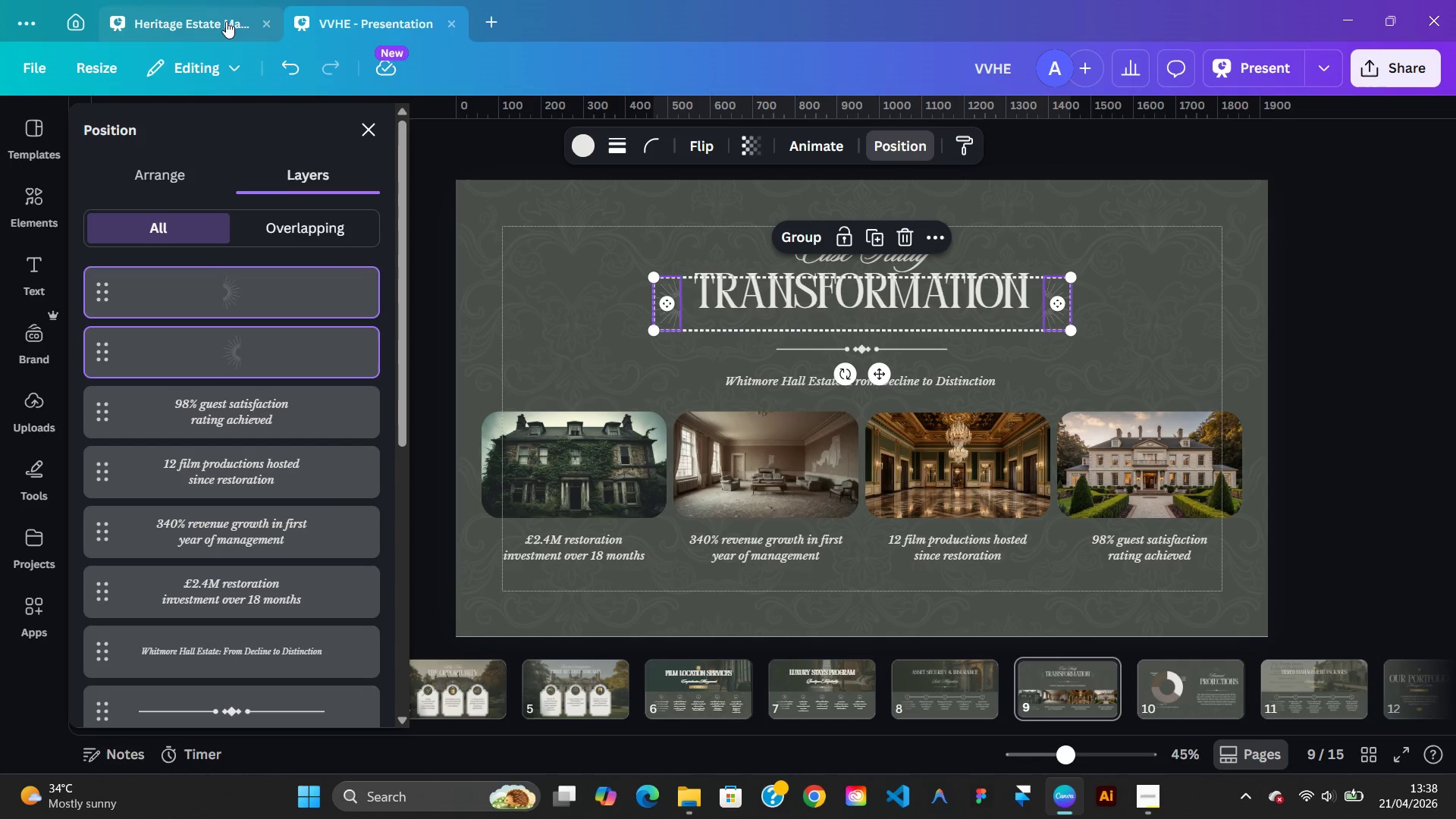 
left_click([222, 20])
 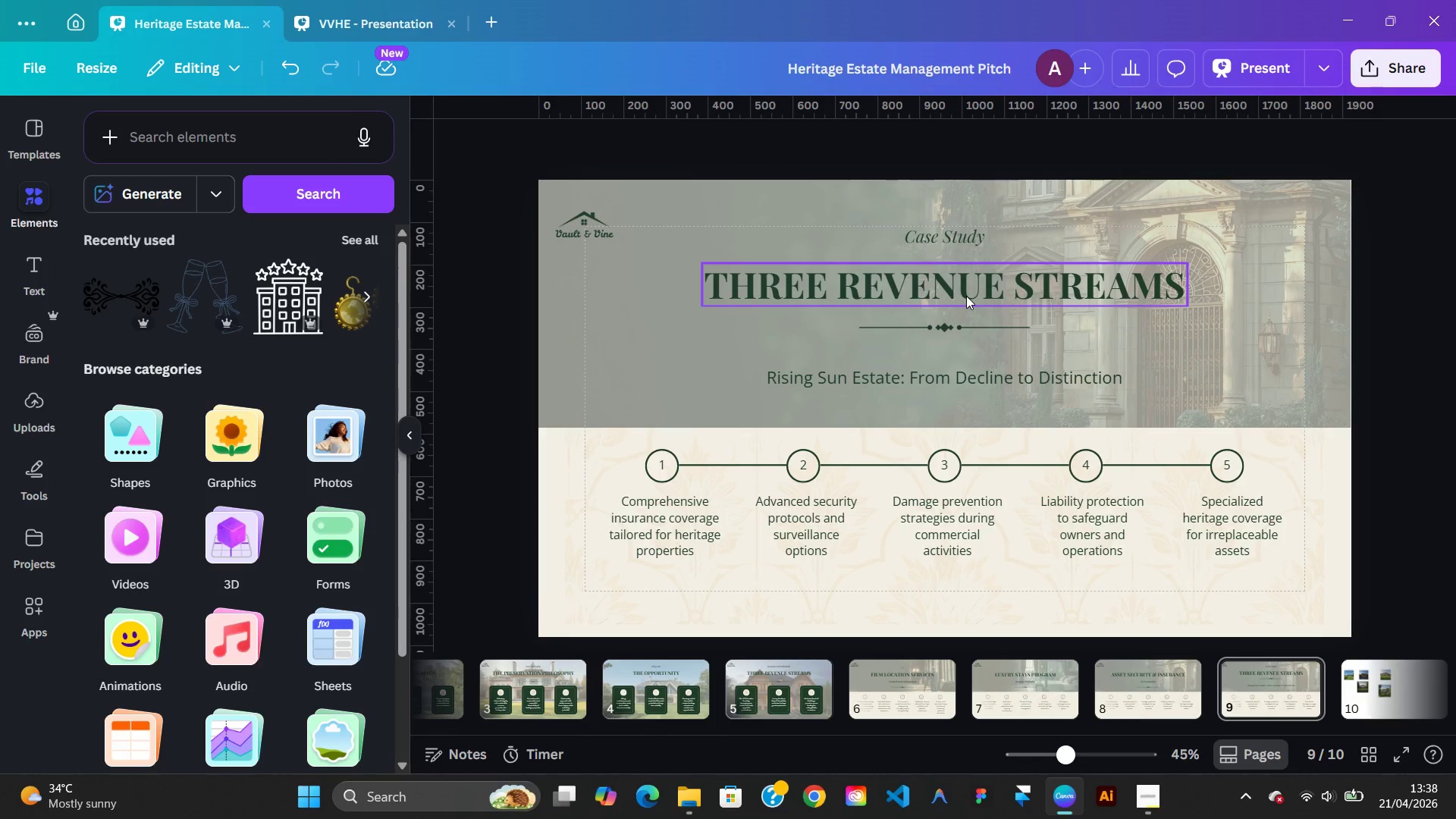 
right_click([966, 296])
 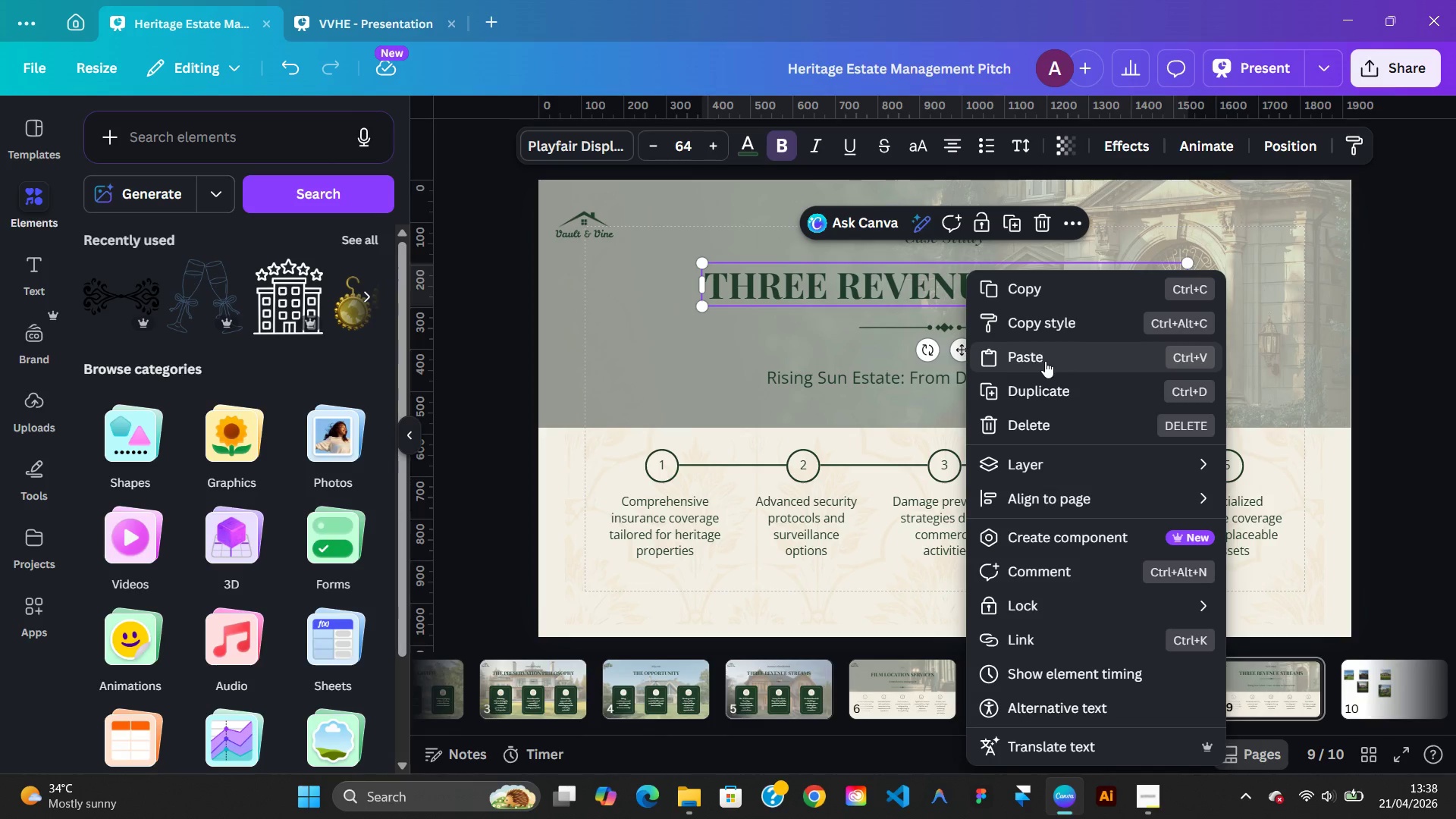 
left_click([1045, 361])
 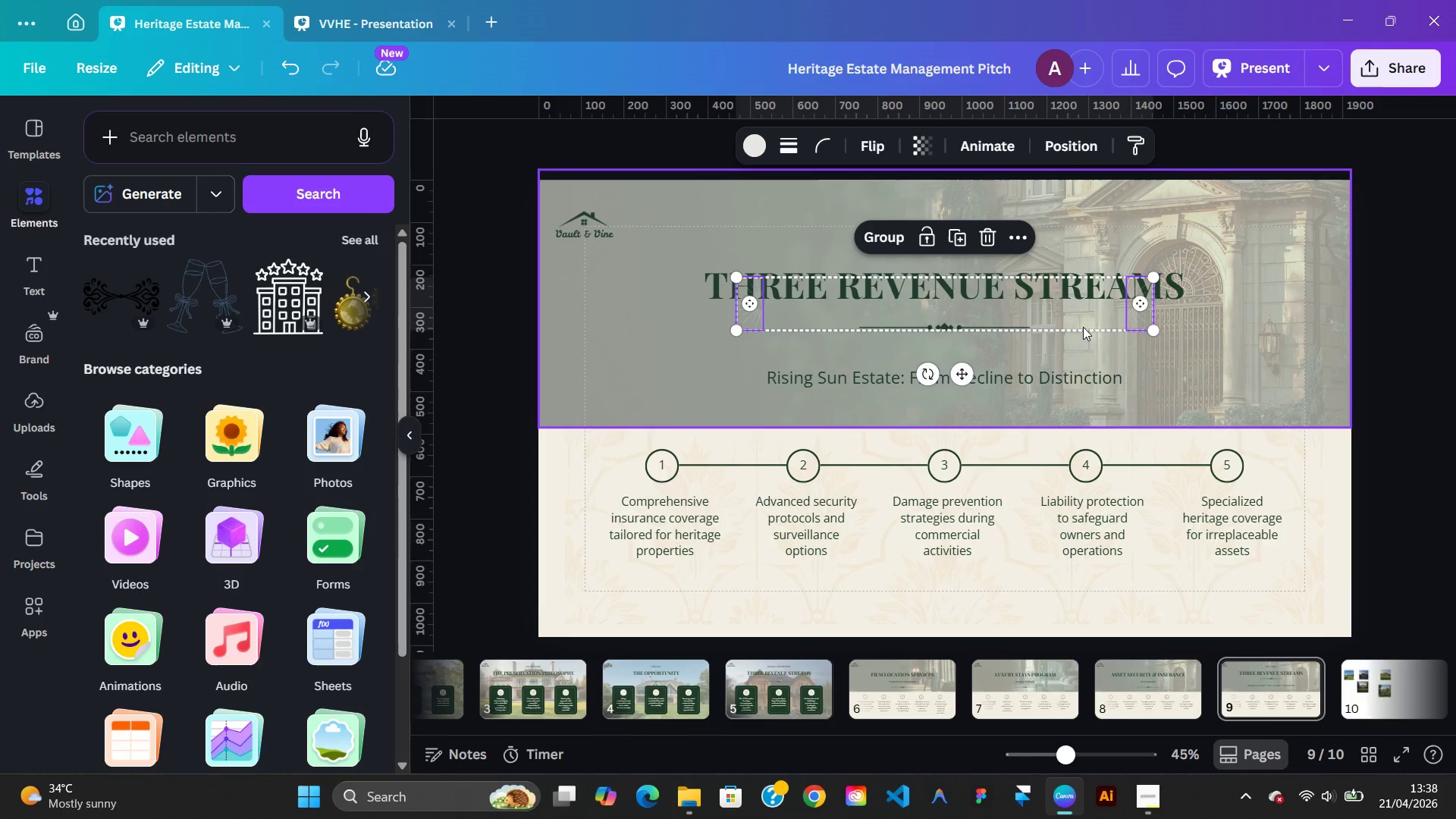 
wait(5.2)
 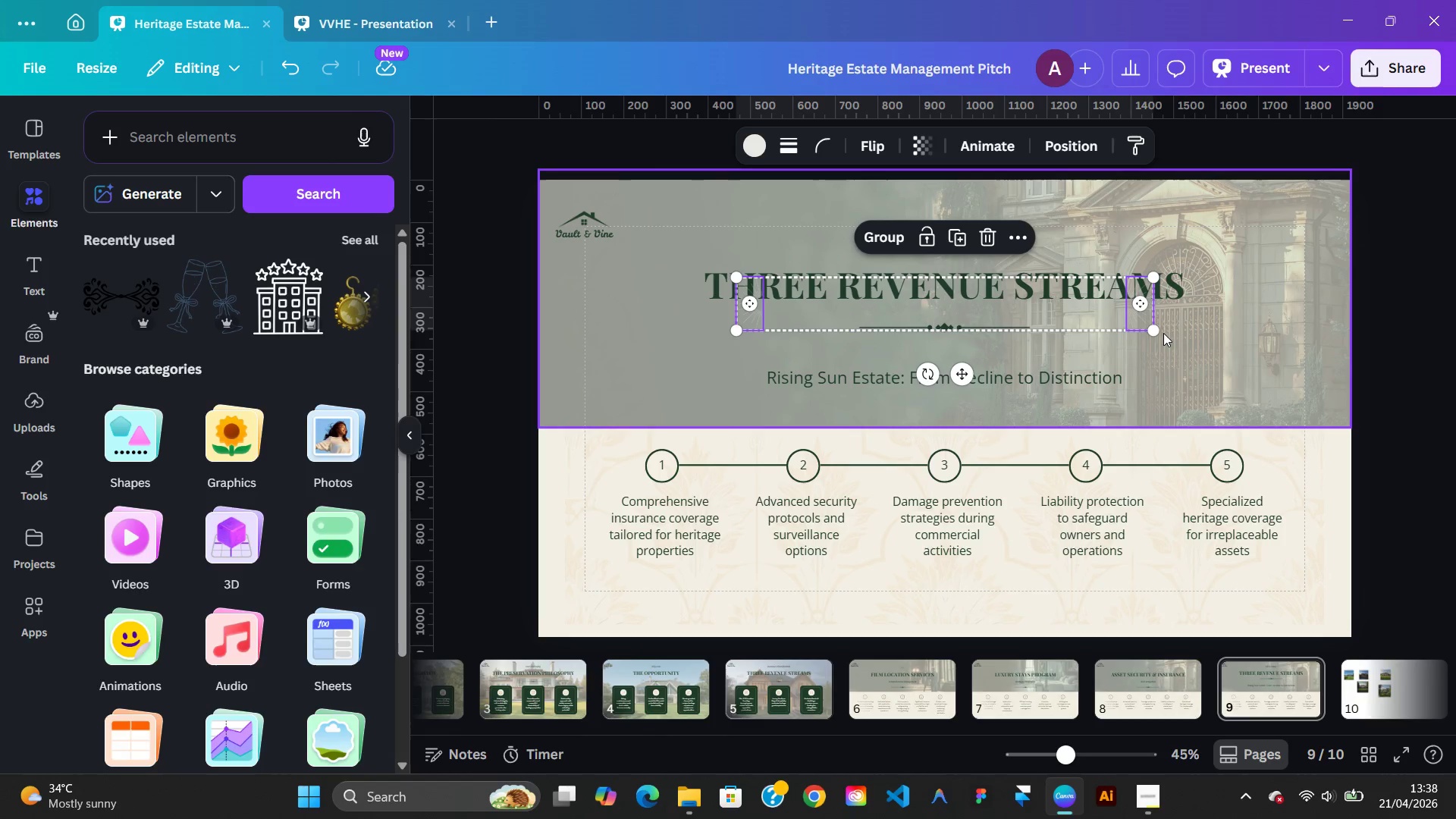 
left_click([1107, 325])
 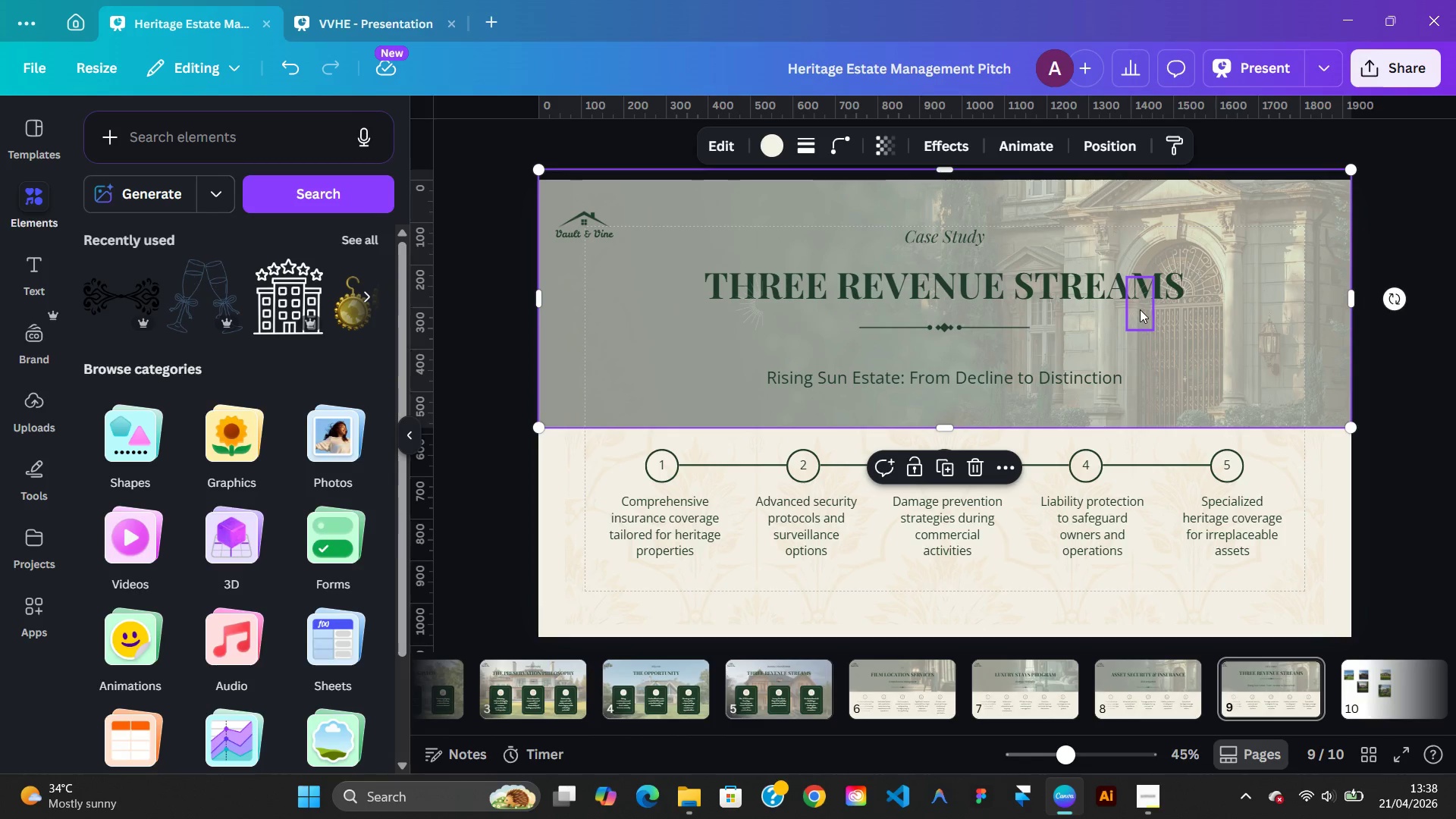 
left_click([1140, 309])
 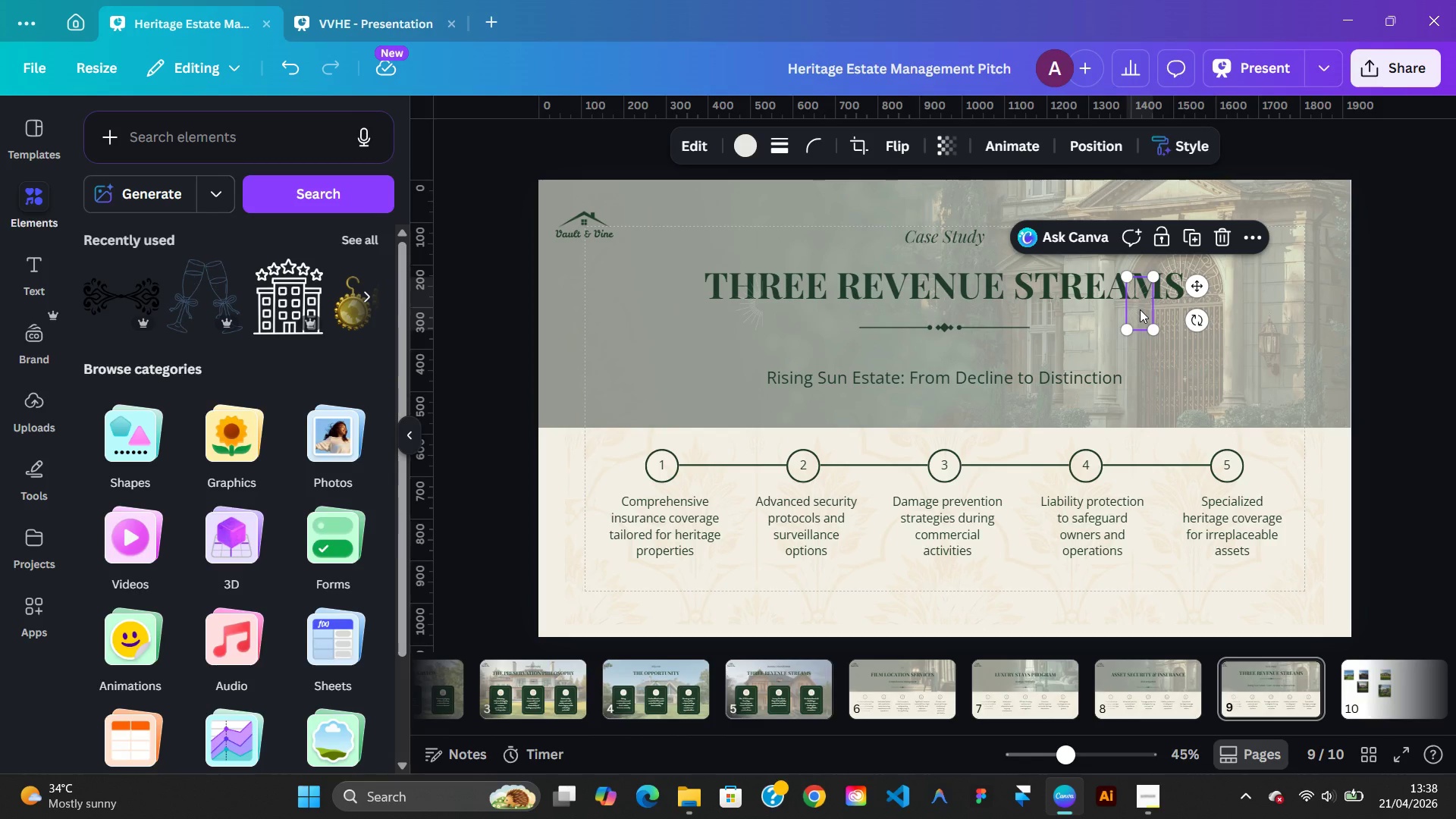 
left_click_drag(start_coordinate=[1140, 309], to_coordinate=[1150, 309])